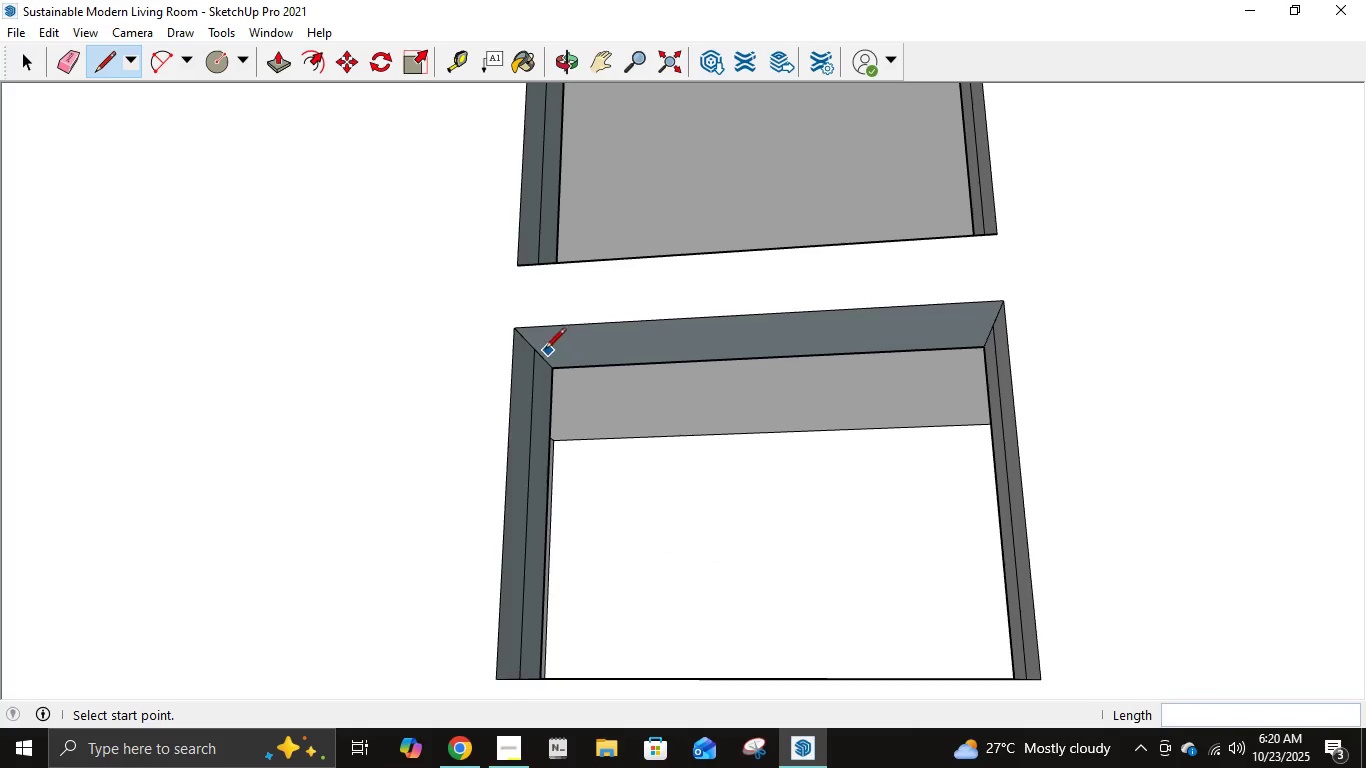 
left_click([536, 347])
 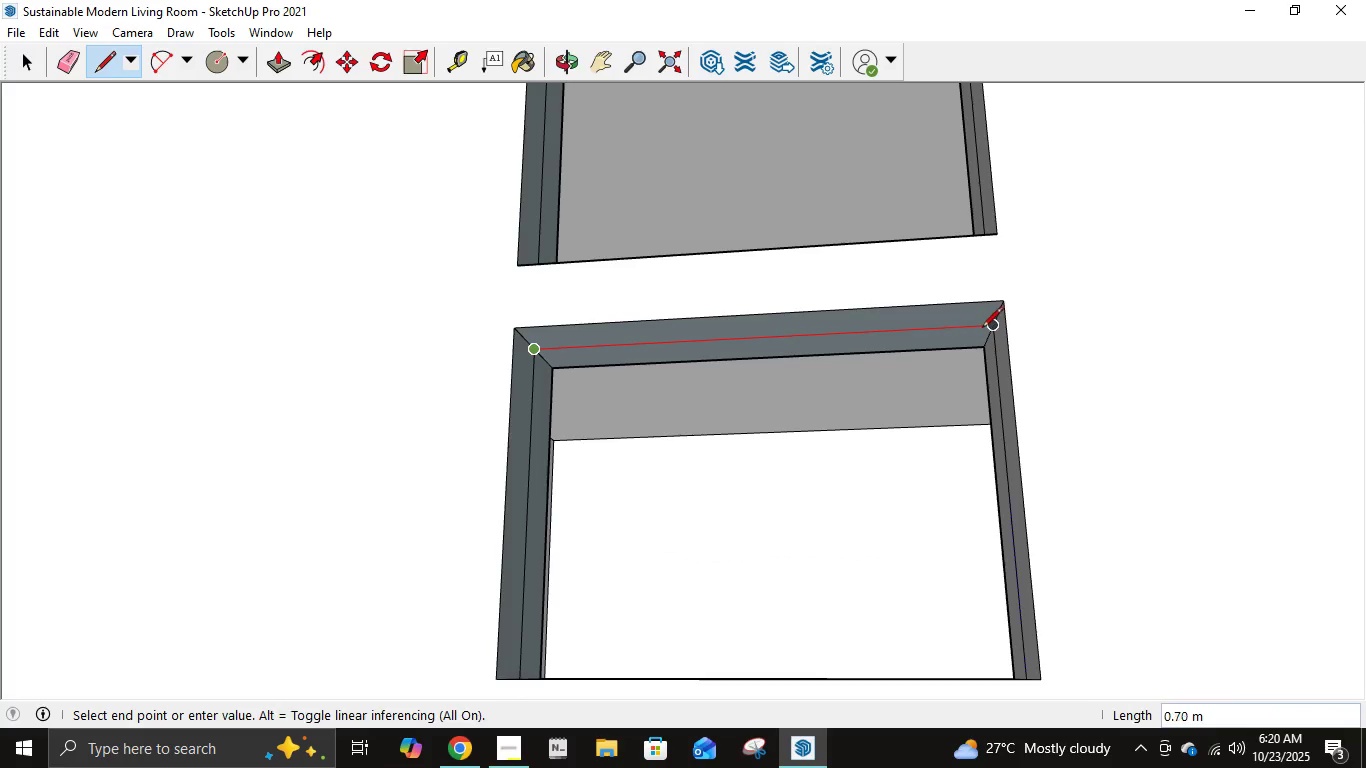 
left_click([987, 329])
 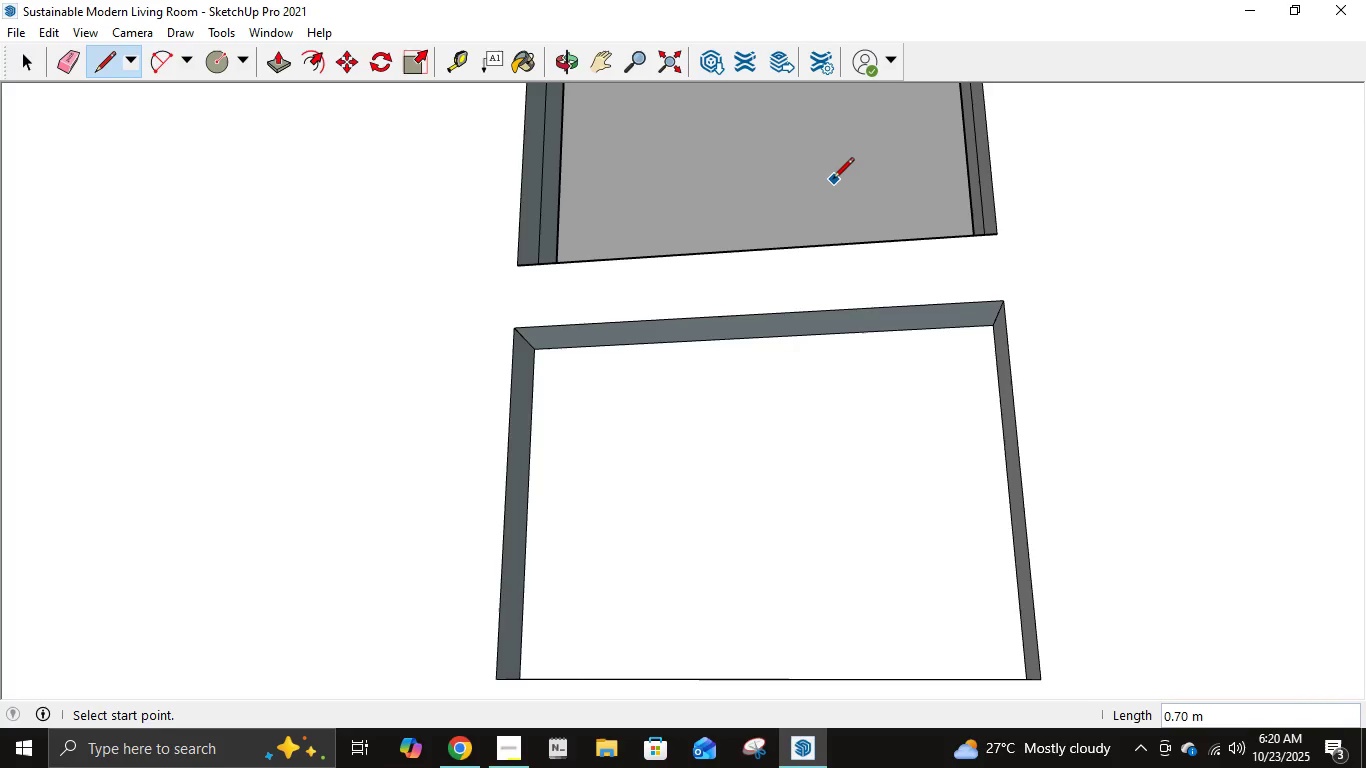 
type(hl)
 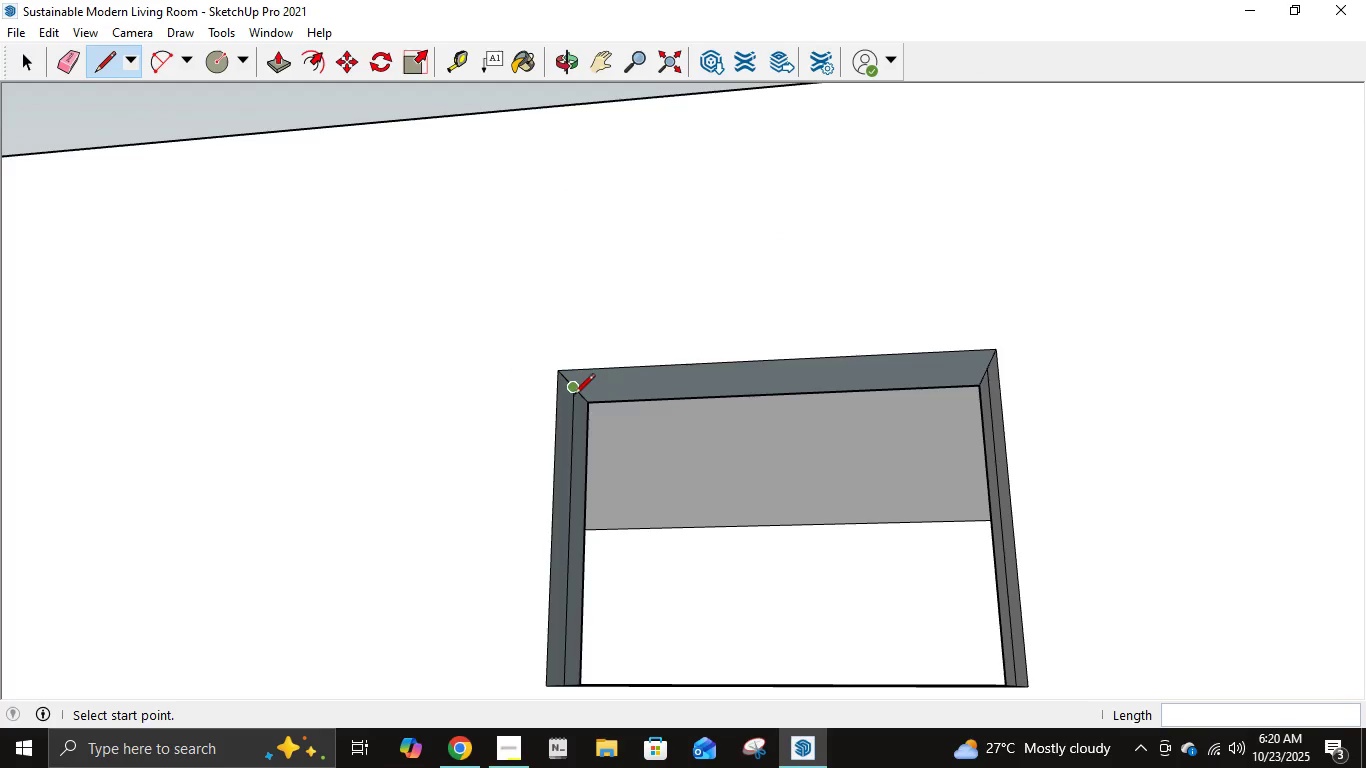 
left_click([571, 395])
 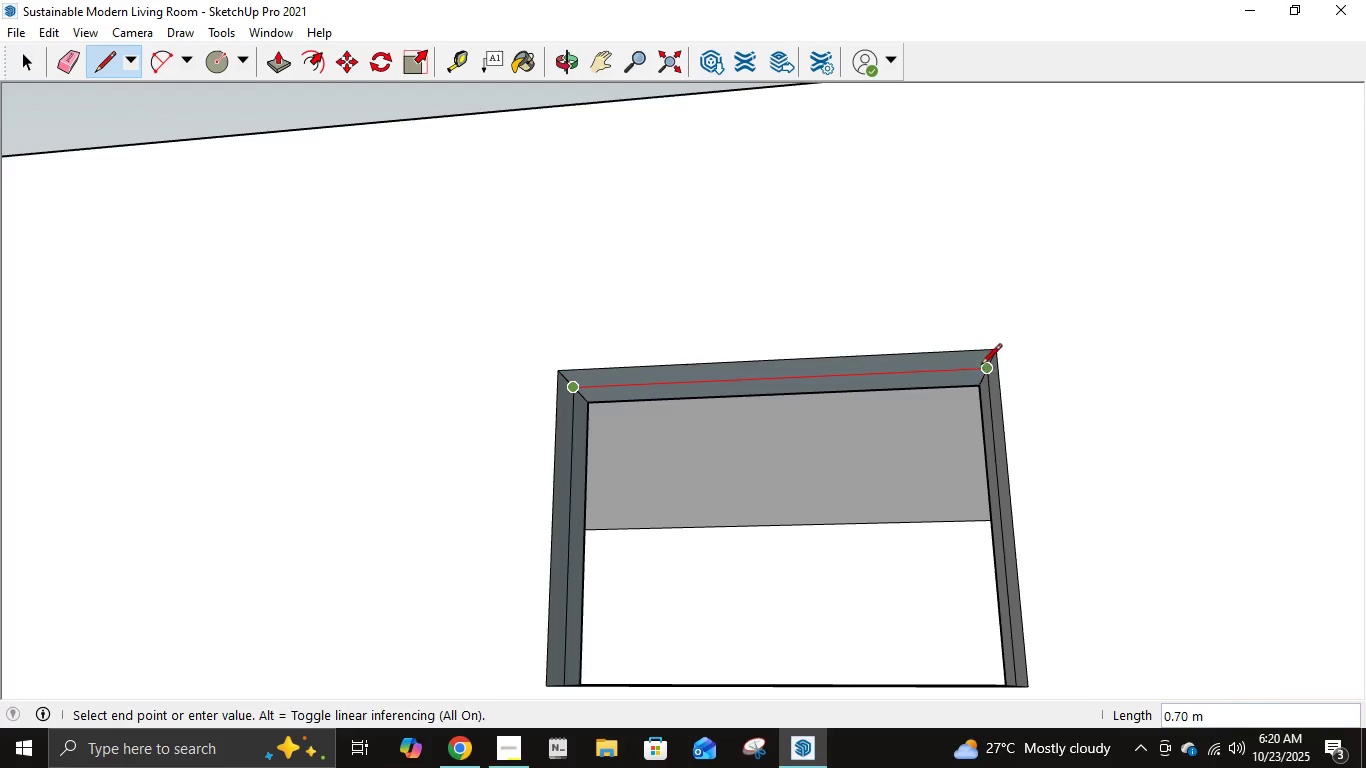 
left_click([981, 366])
 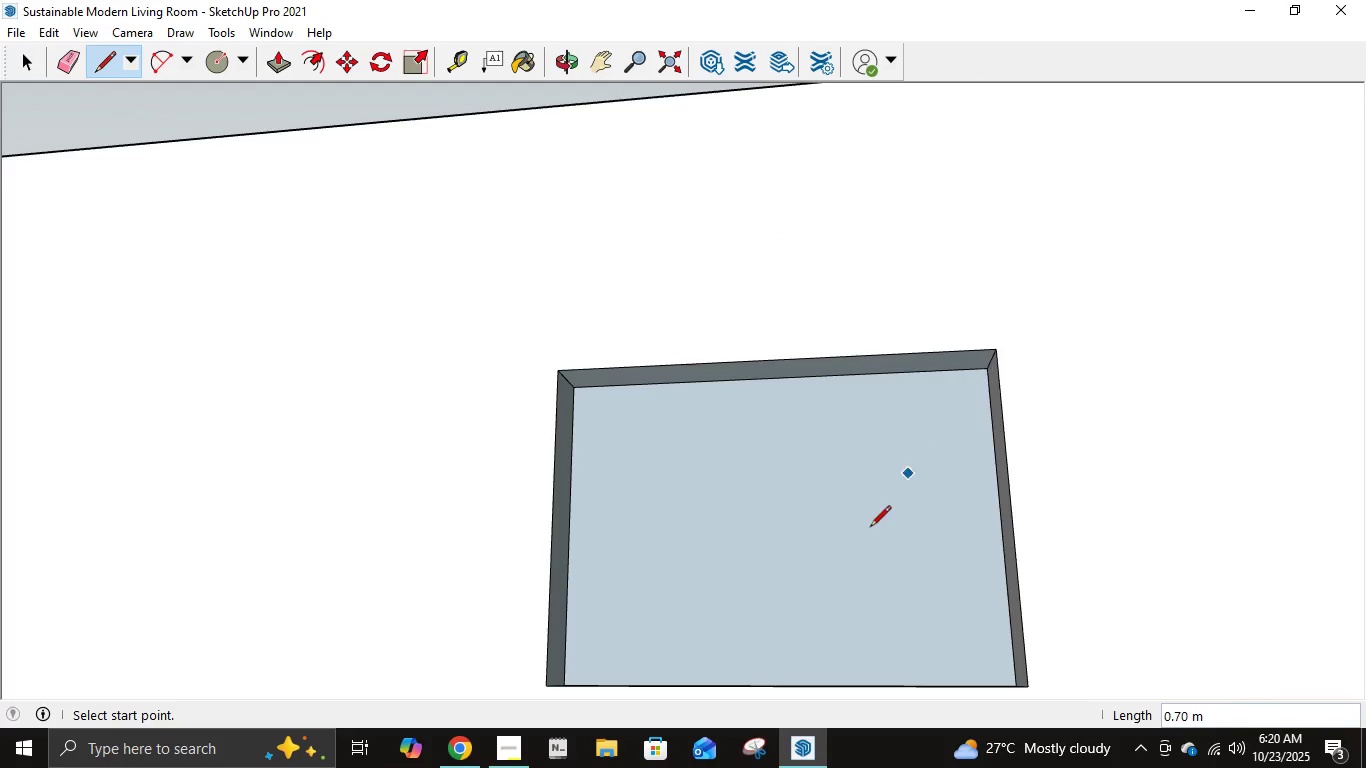 
scroll: coordinate [896, 629], scroll_direction: down, amount: 17.0
 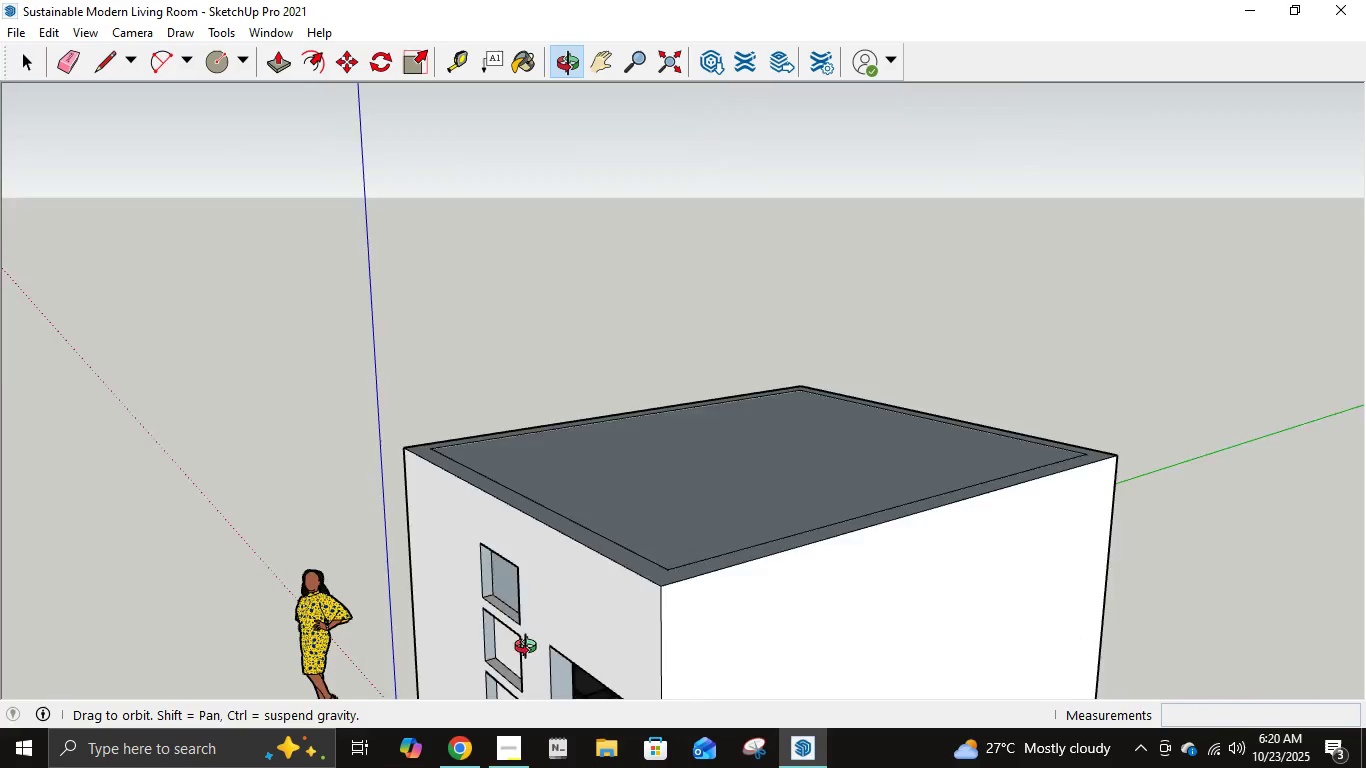 
mouse_move([1032, 549])
 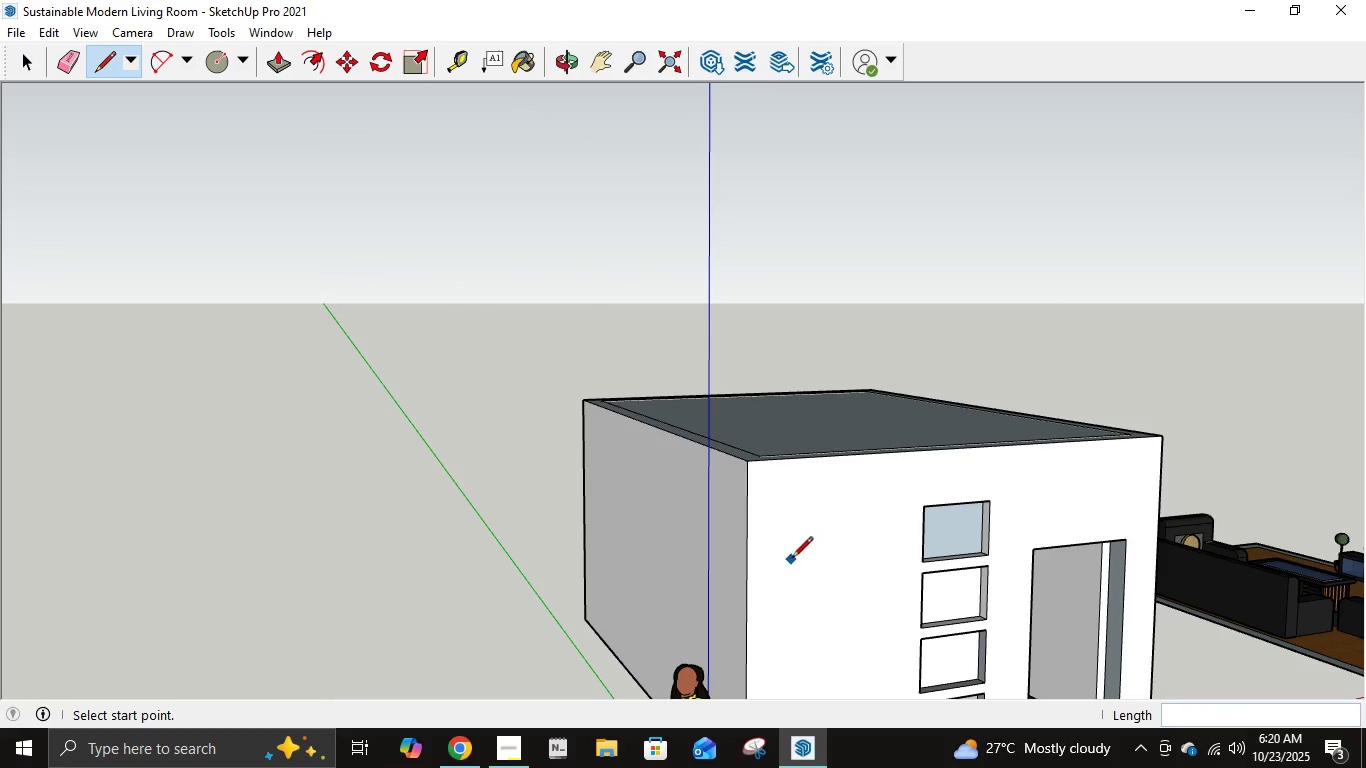 
scroll: coordinate [821, 570], scroll_direction: down, amount: 2.0
 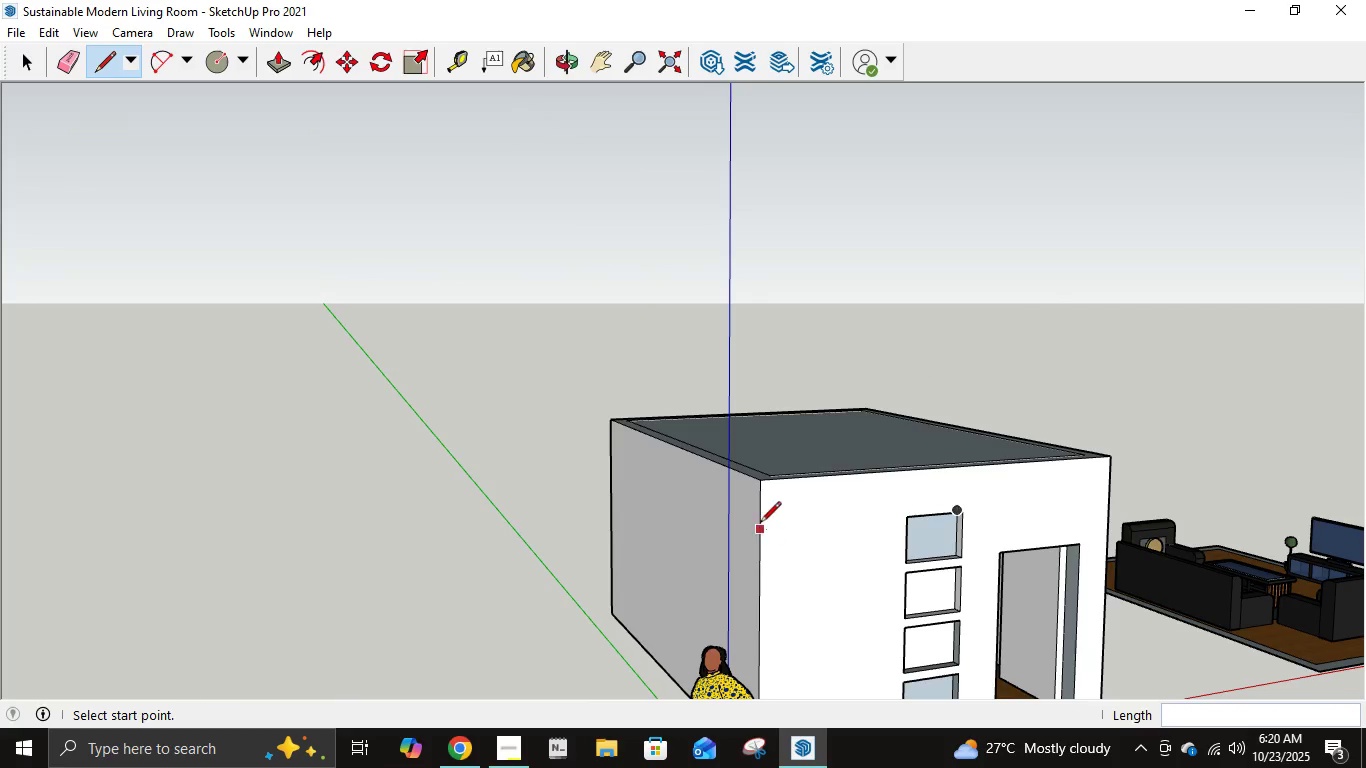 
left_click([909, 517])
 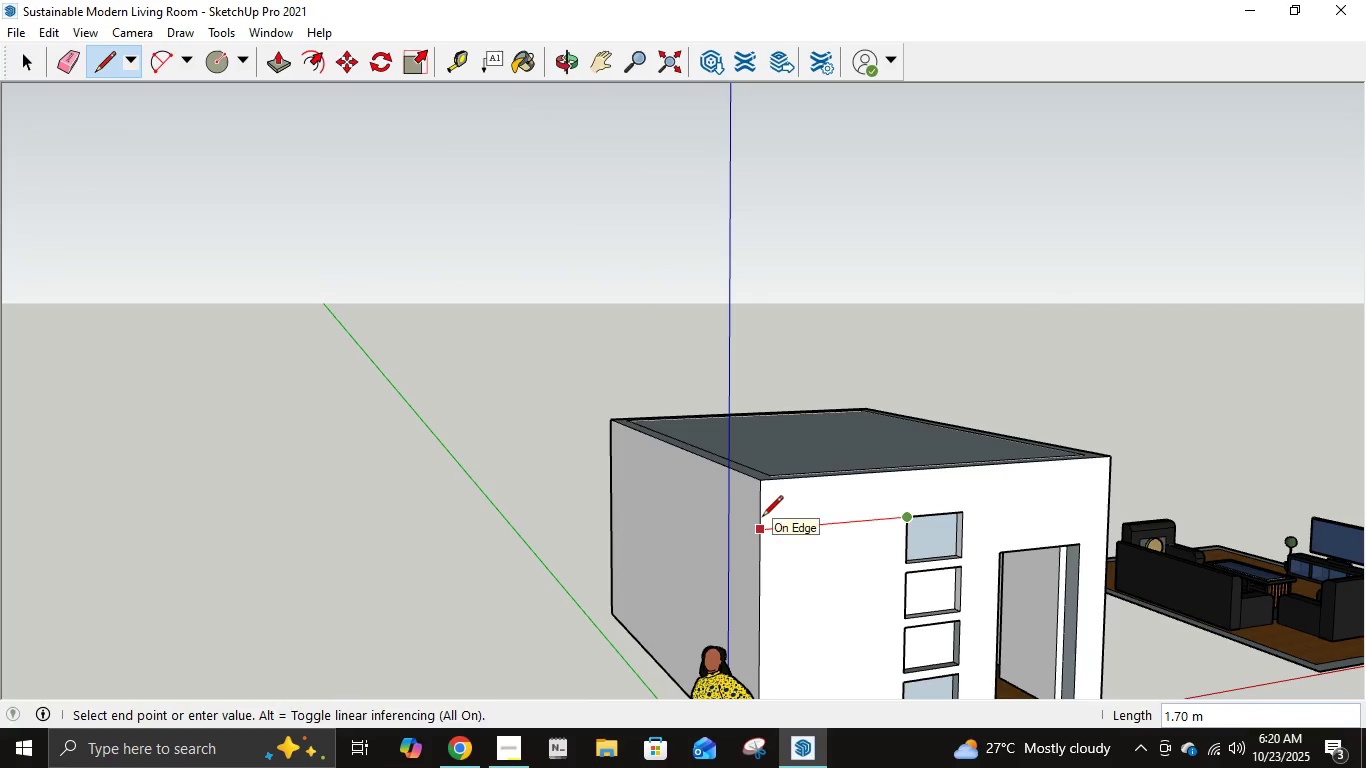 
left_click([762, 520])
 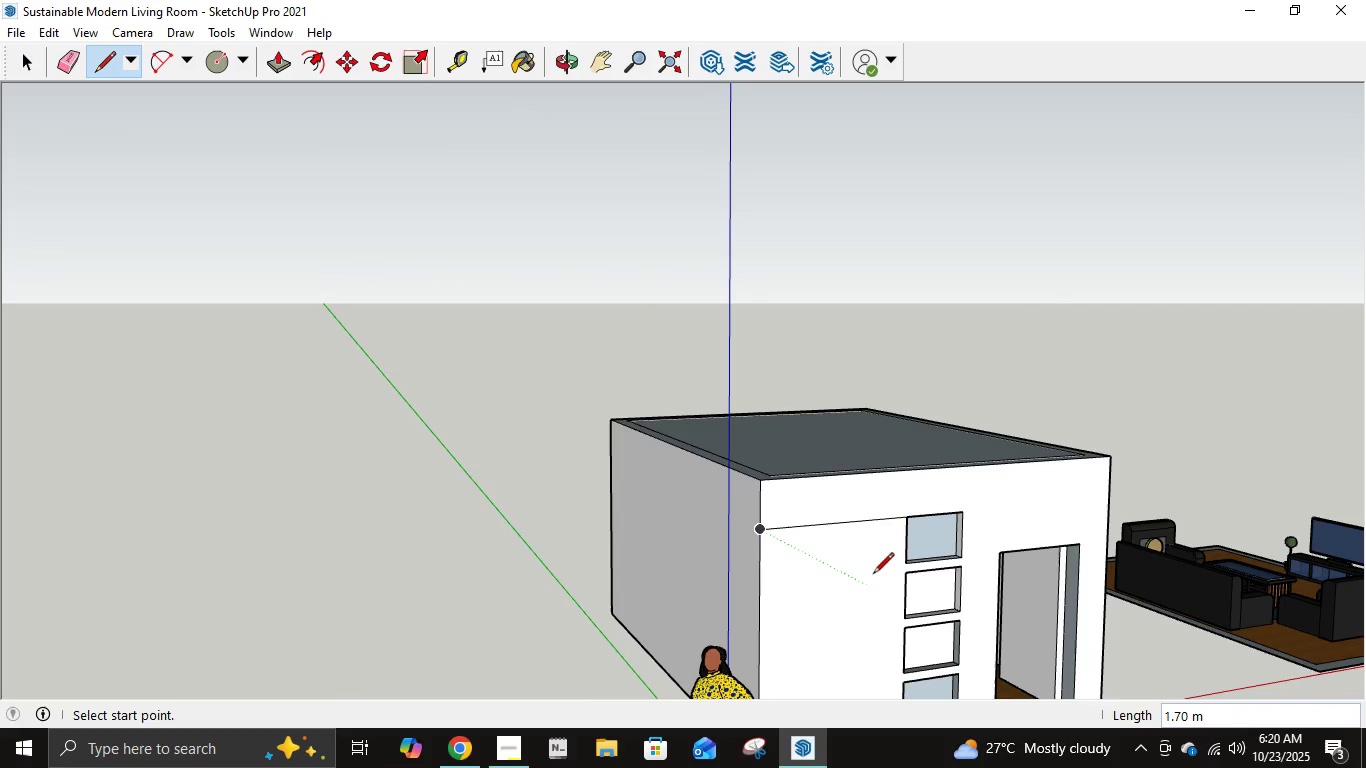 
scroll: coordinate [874, 591], scroll_direction: down, amount: 3.0
 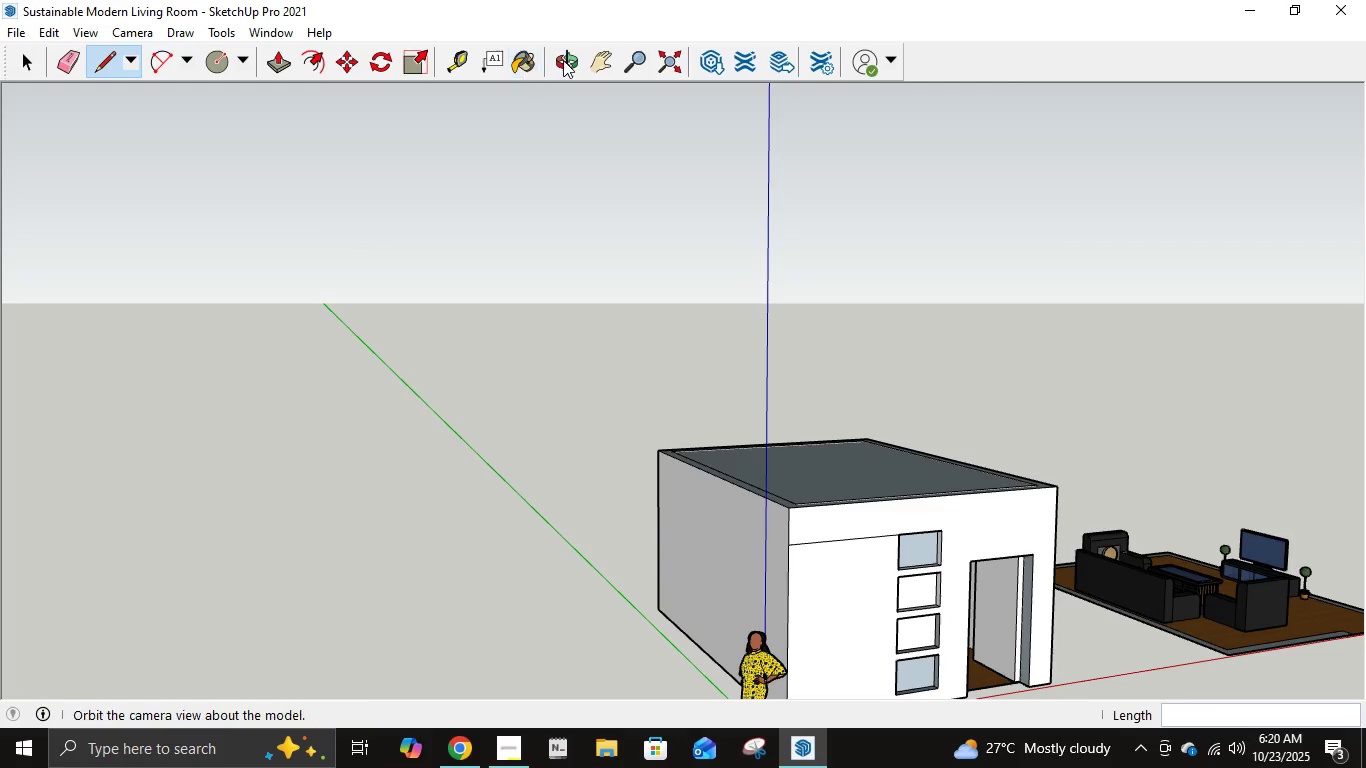 
left_click([598, 69])
 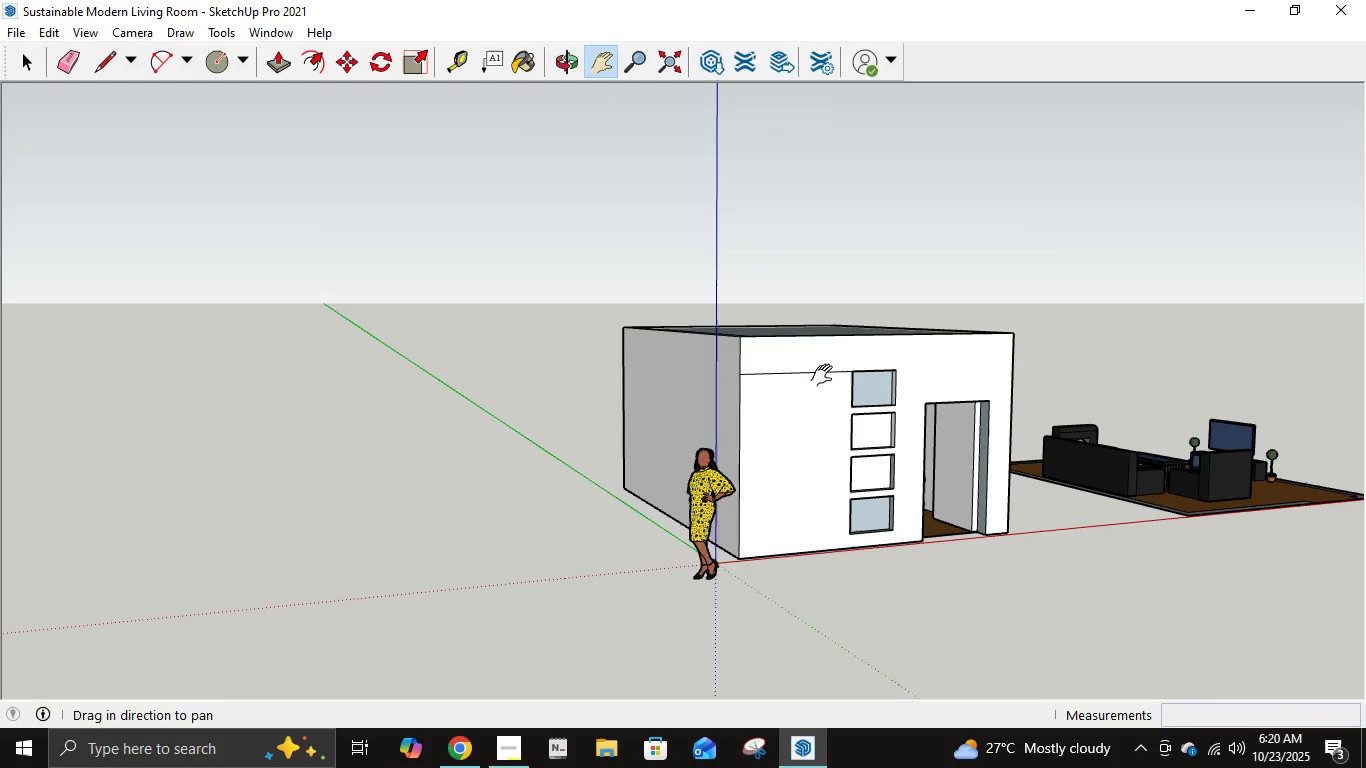 
scroll: coordinate [832, 469], scroll_direction: up, amount: 4.0
 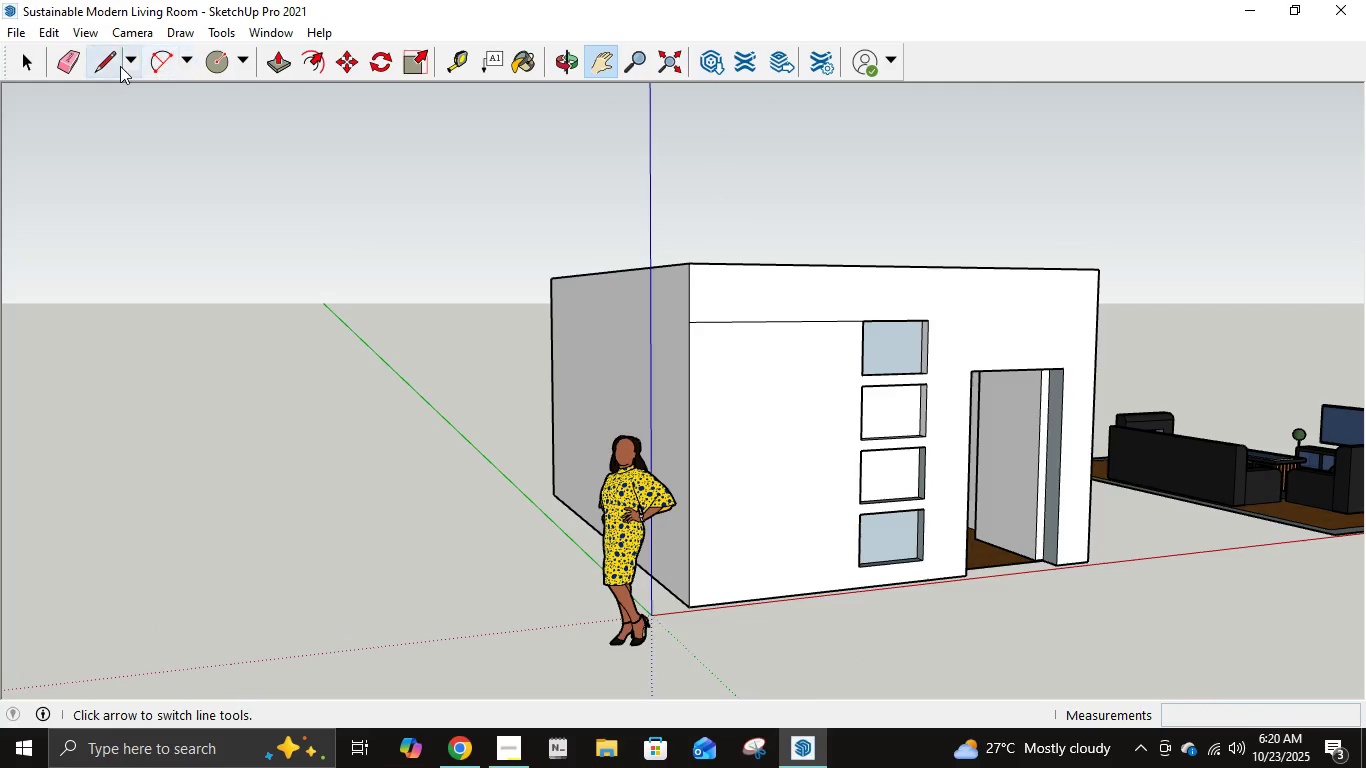 
left_click([115, 65])
 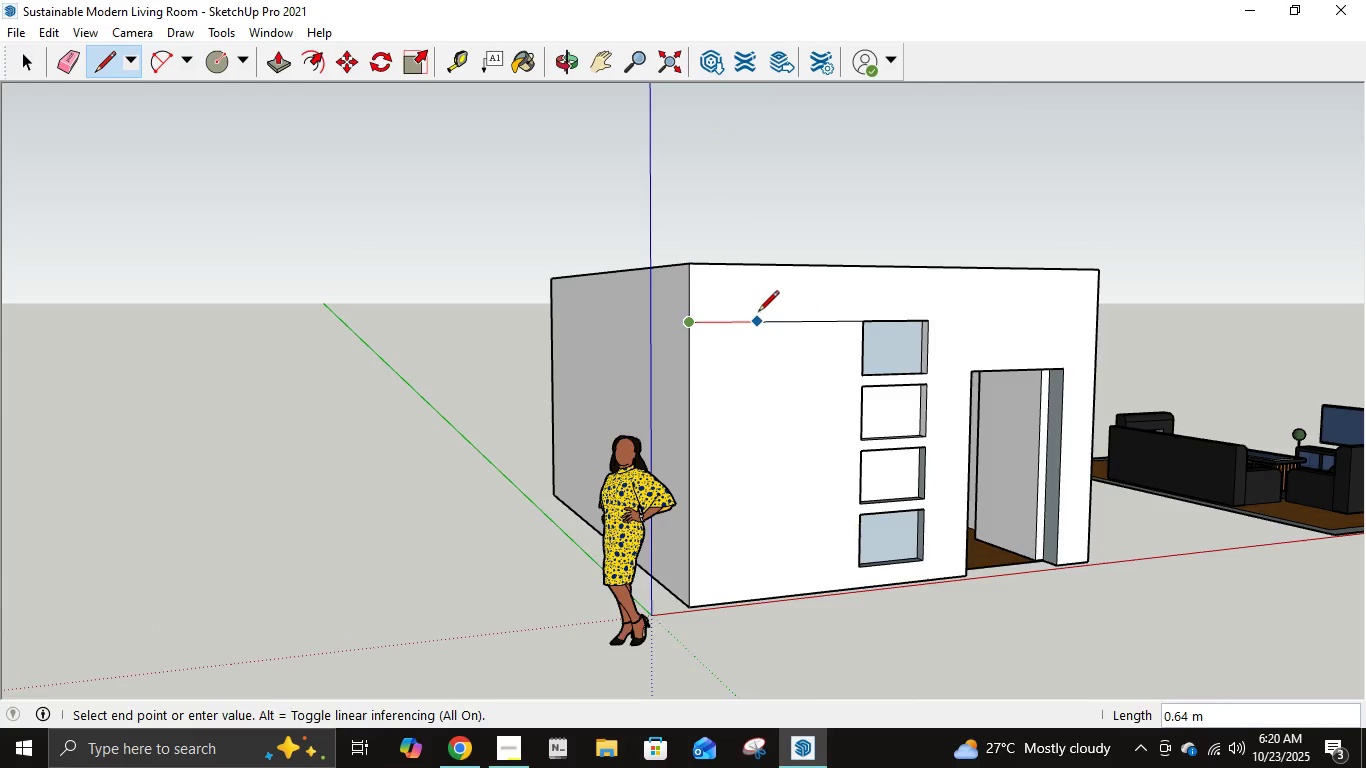 
key(NumpadDecimal)
 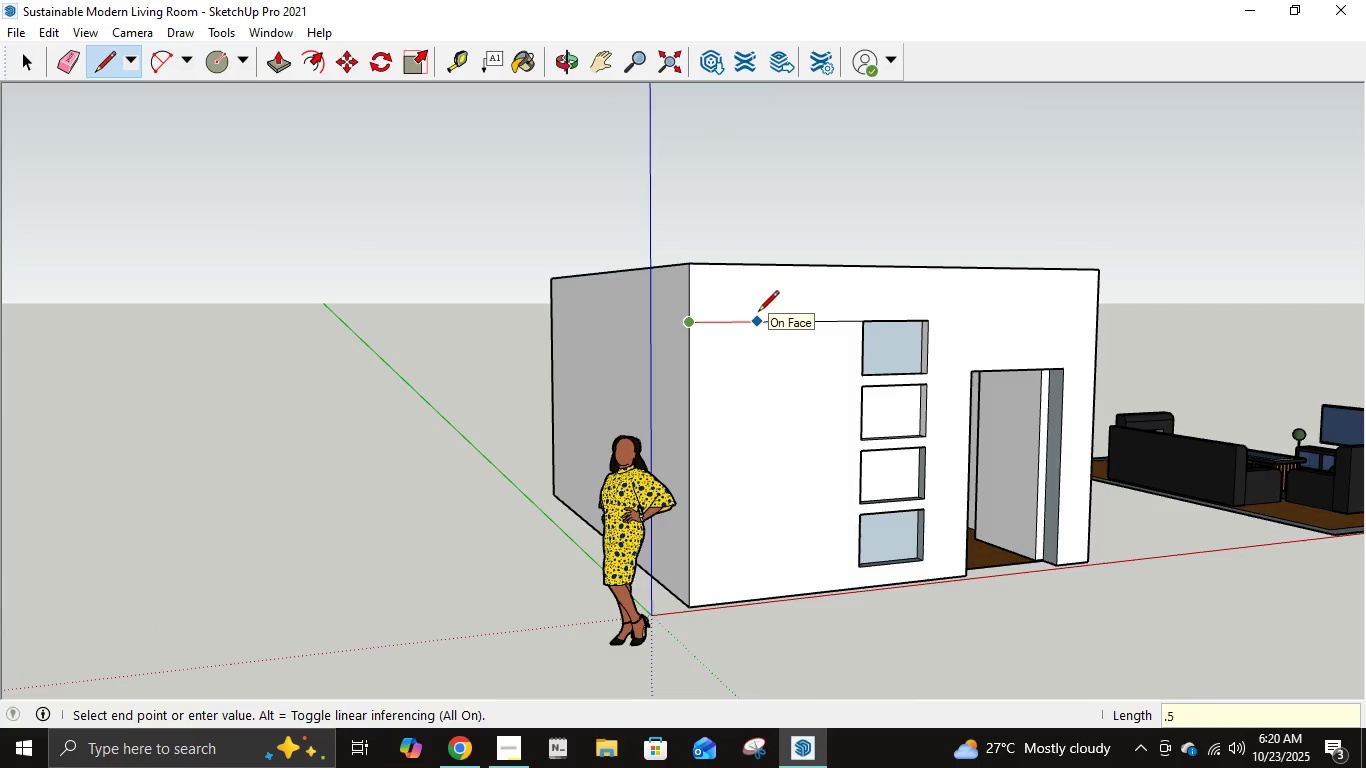 
key(Numpad5)
 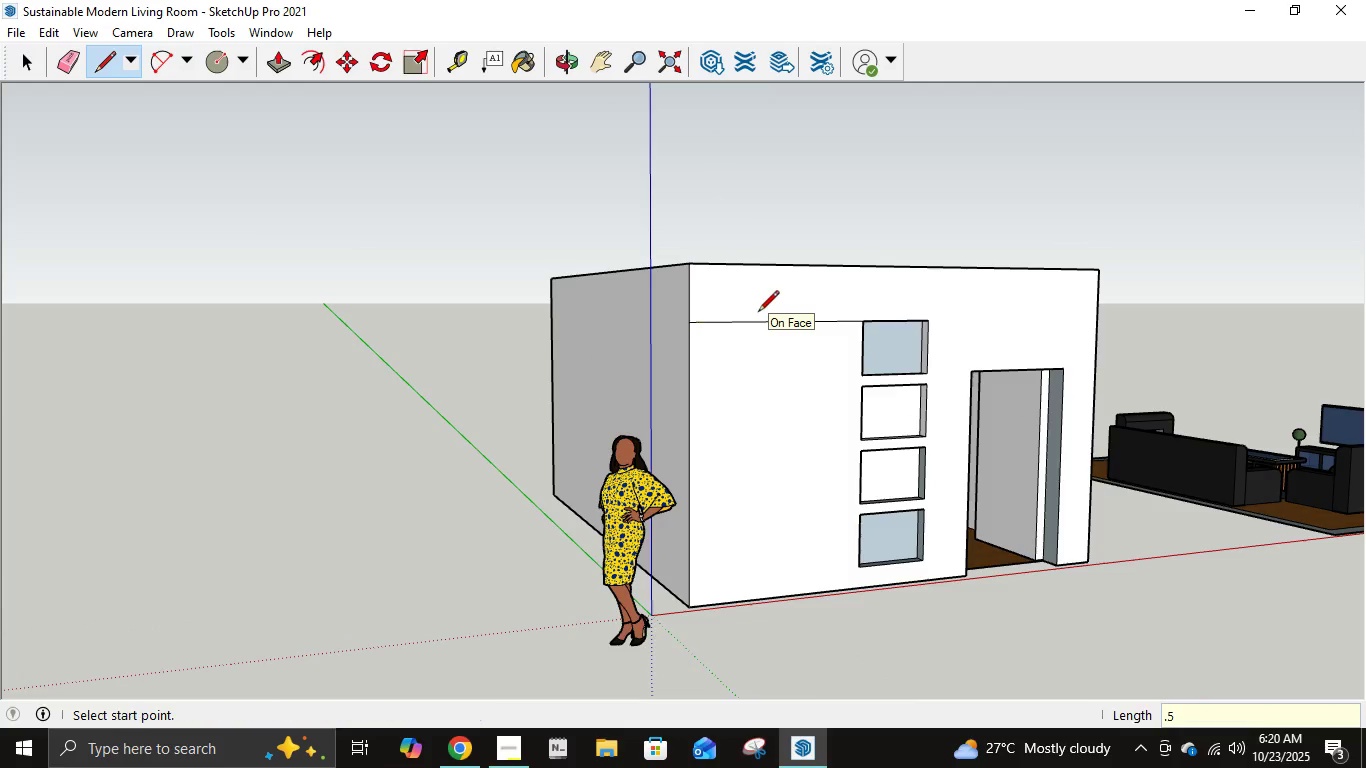 
key(NumpadEnter)
 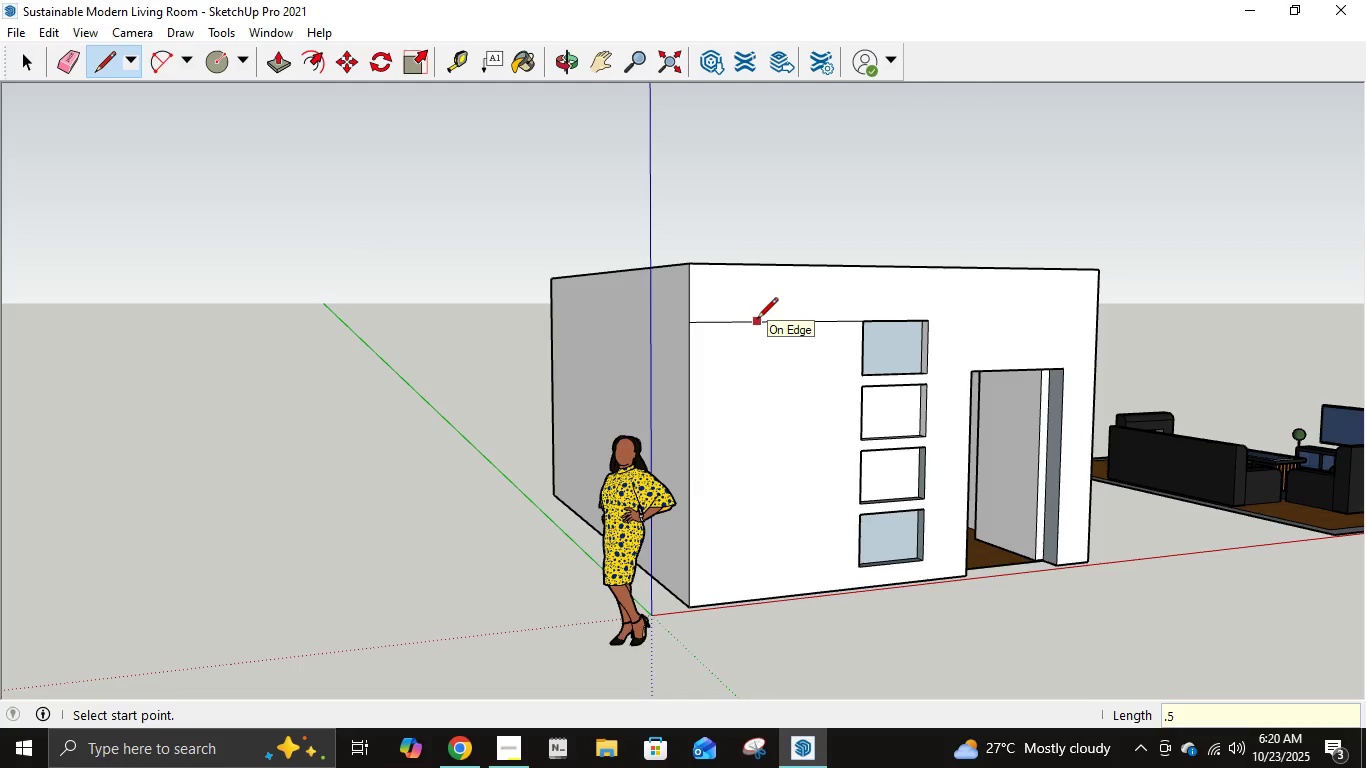 
key(E)
 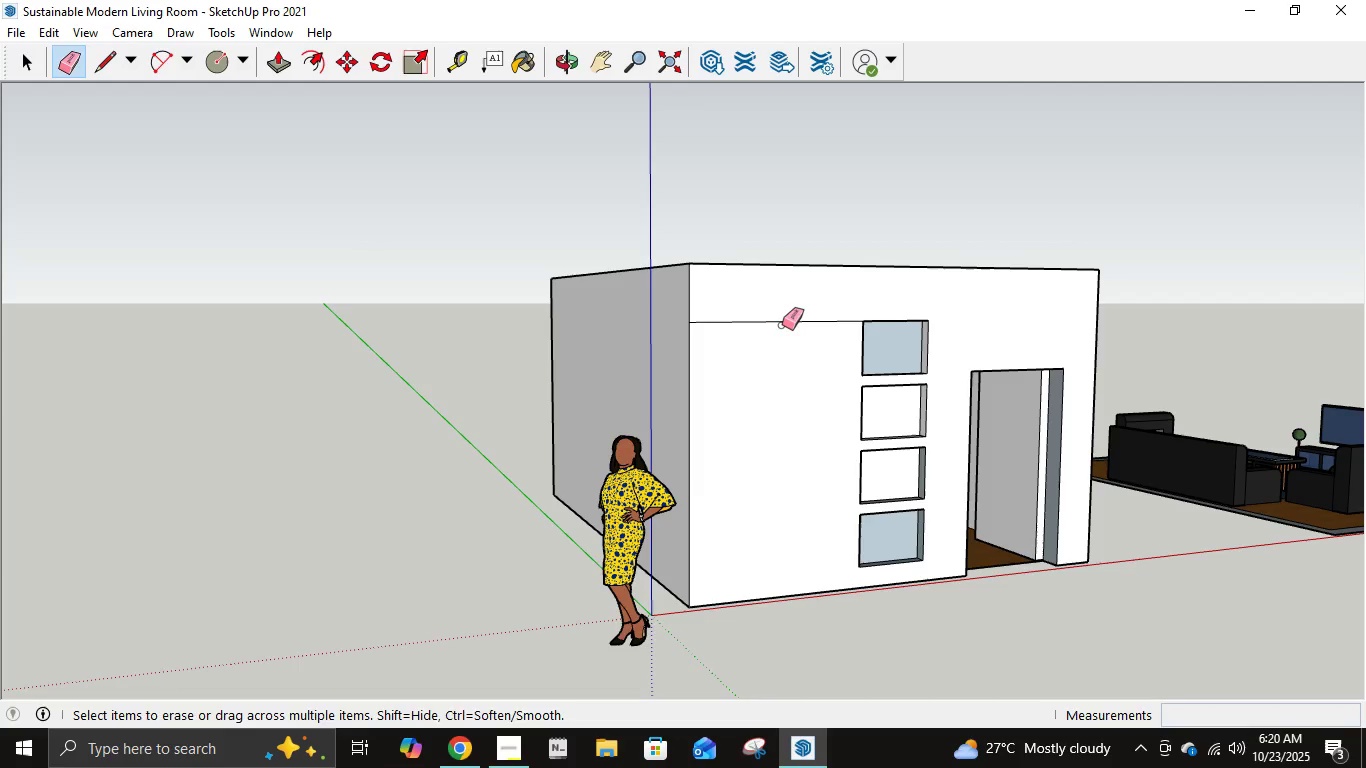 
left_click([782, 325])
 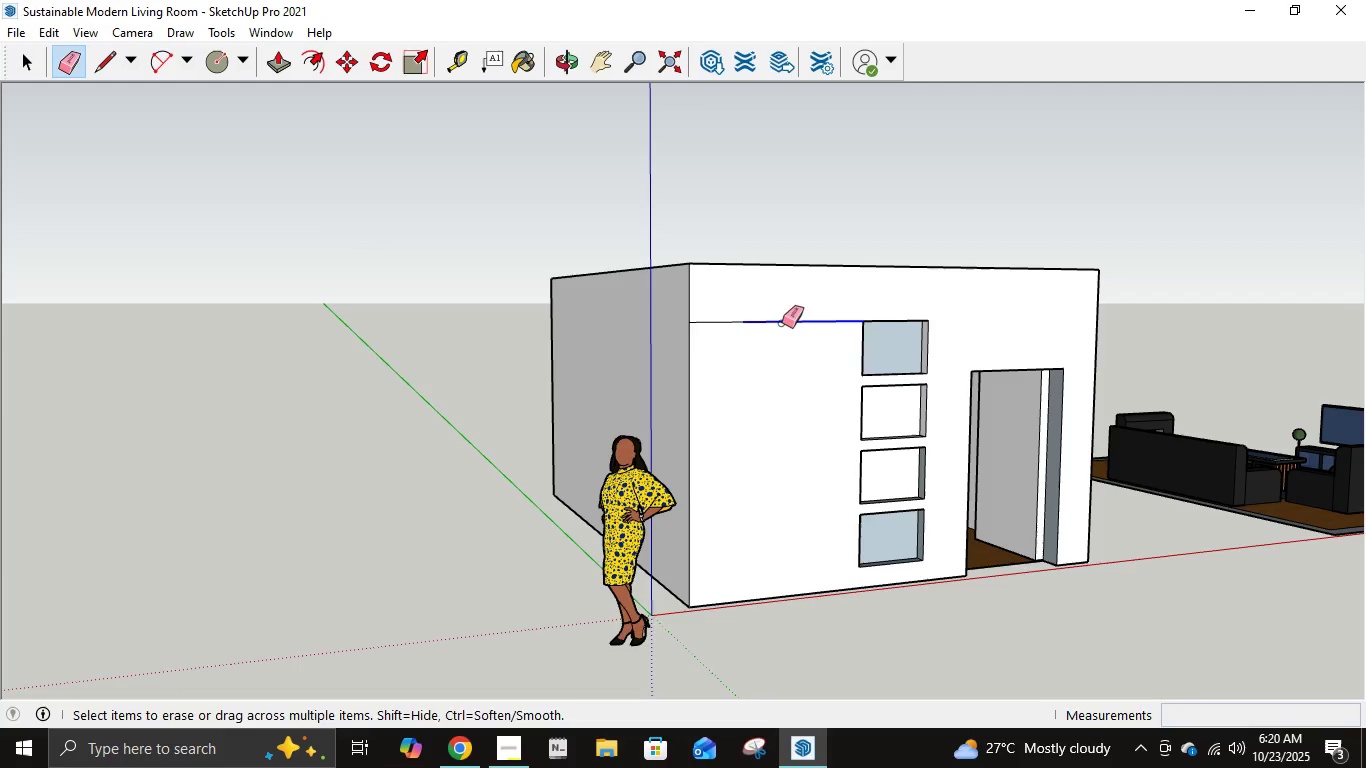 
left_click([782, 323])
 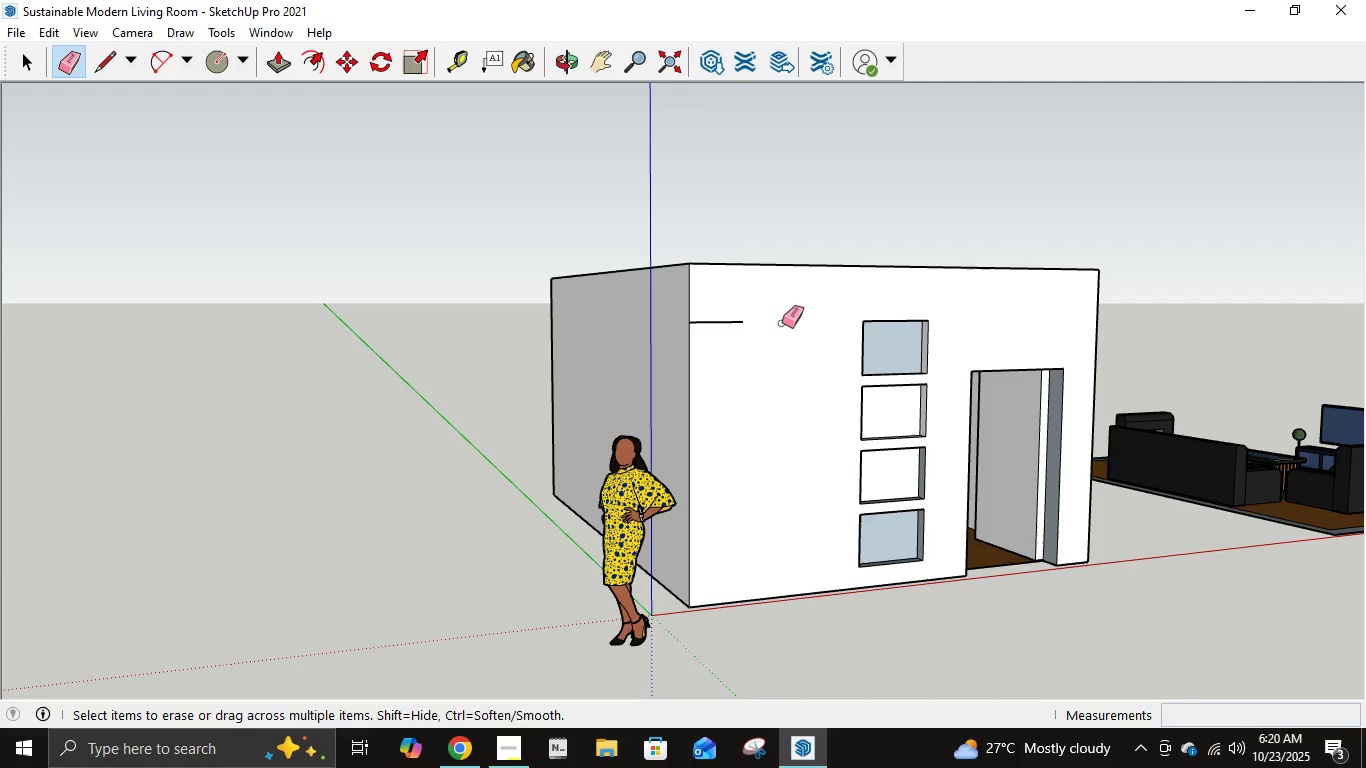 
key(L)
 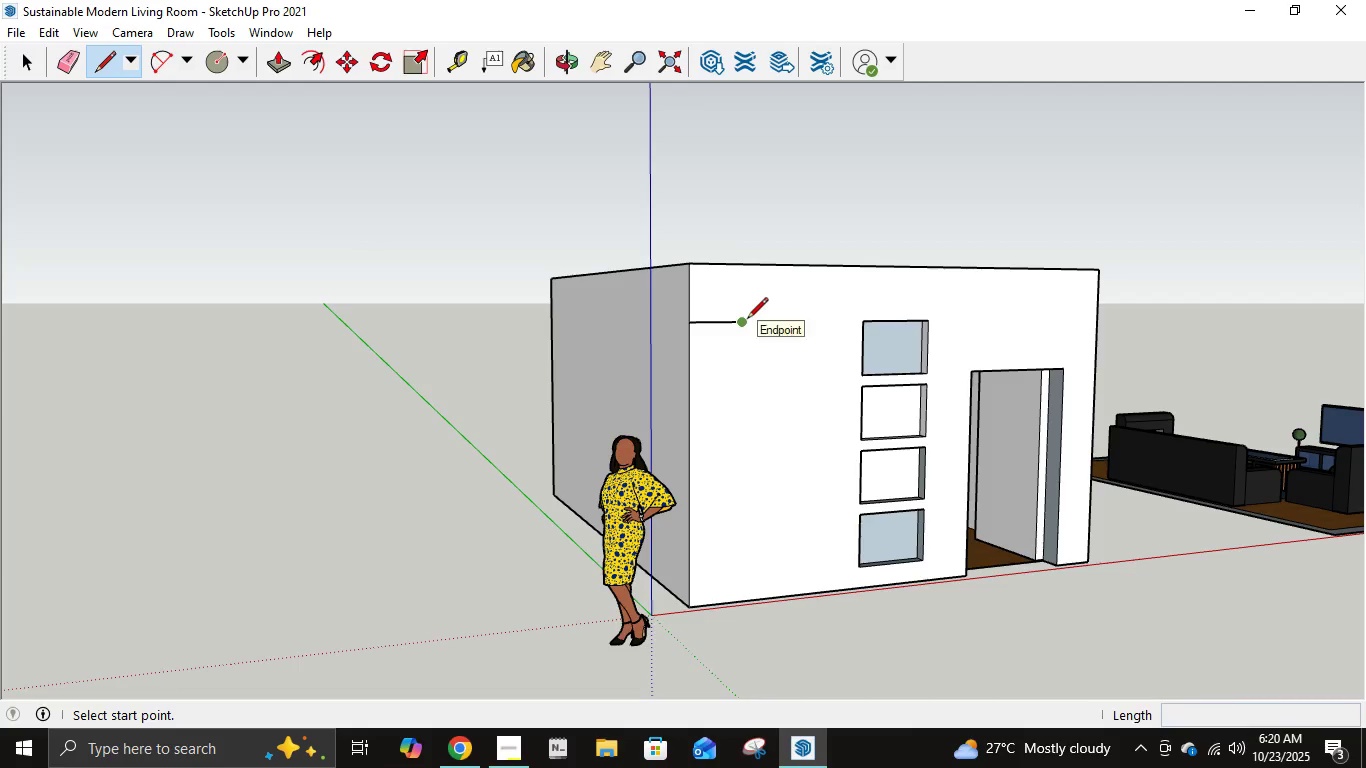 
left_click([747, 320])
 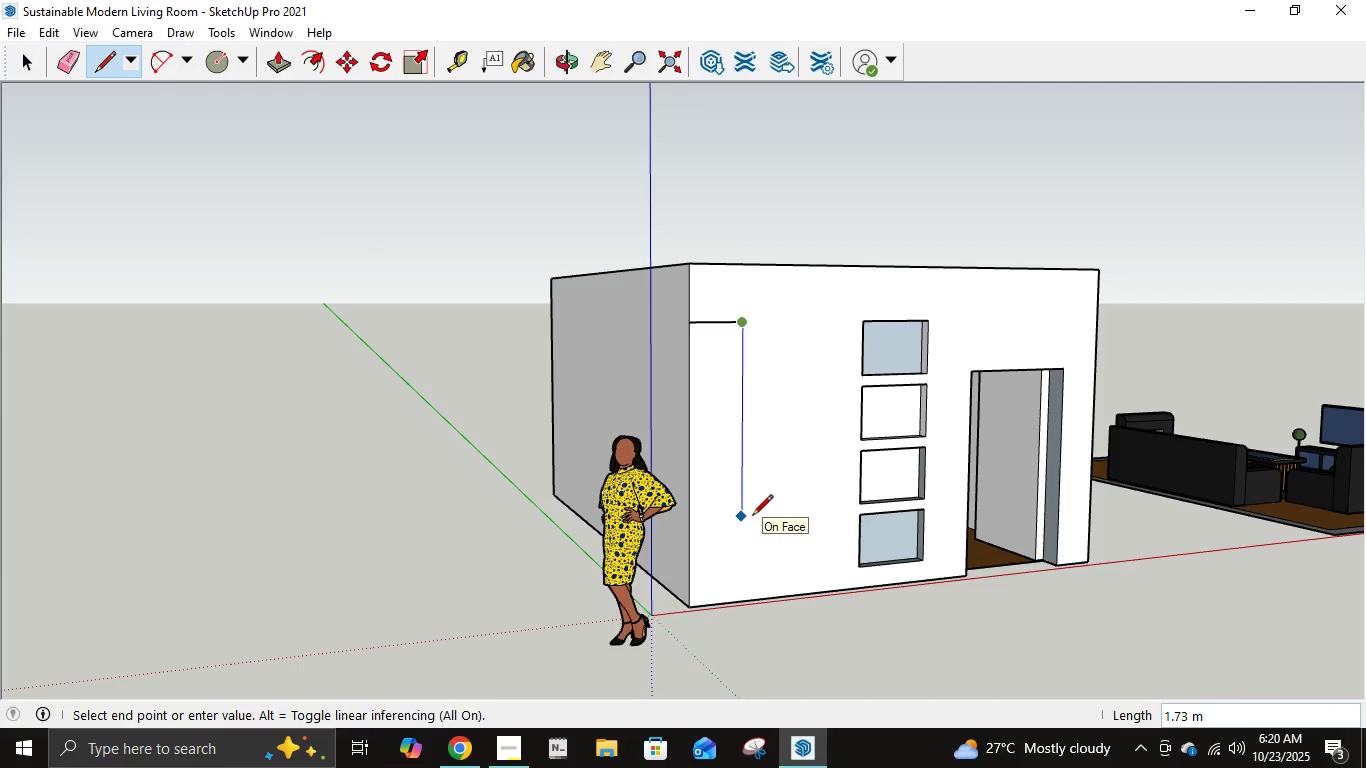 
key(Numpad1)
 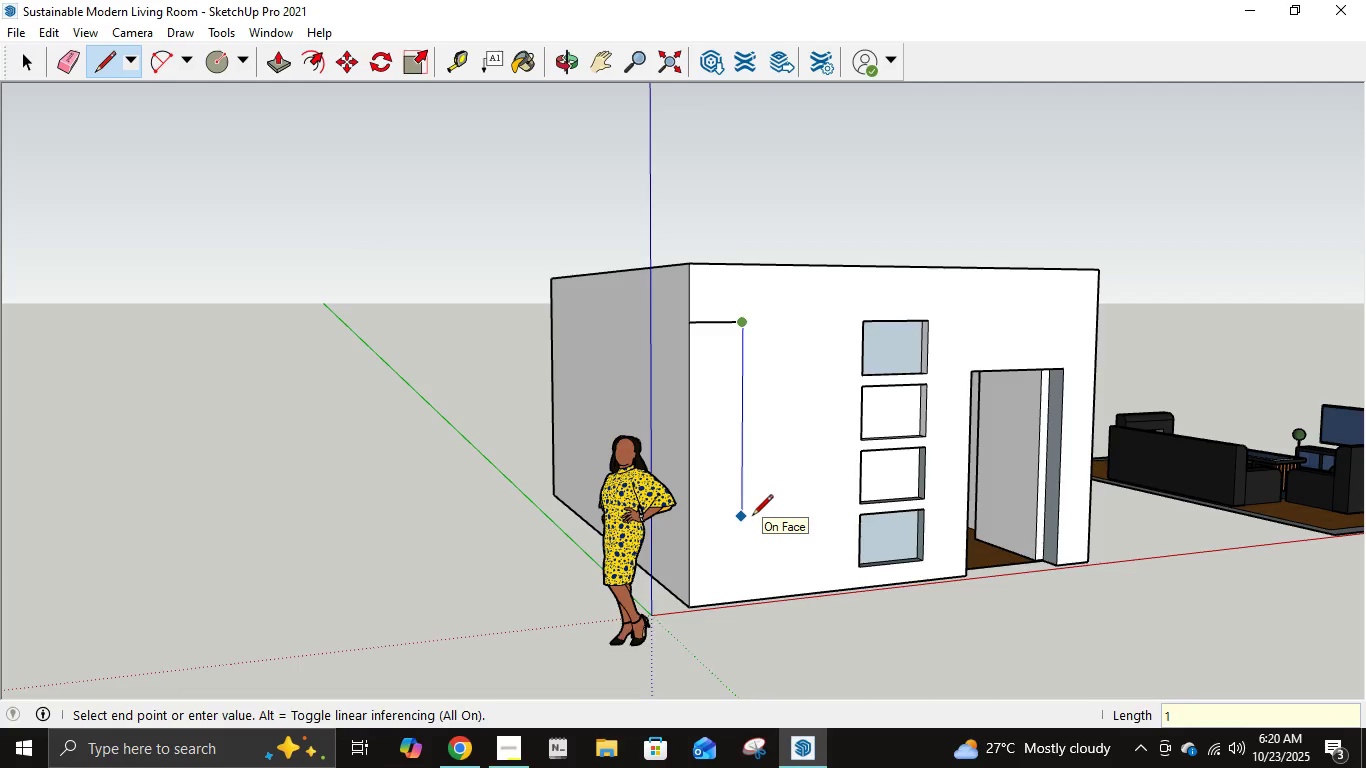 
key(NumpadDecimal)
 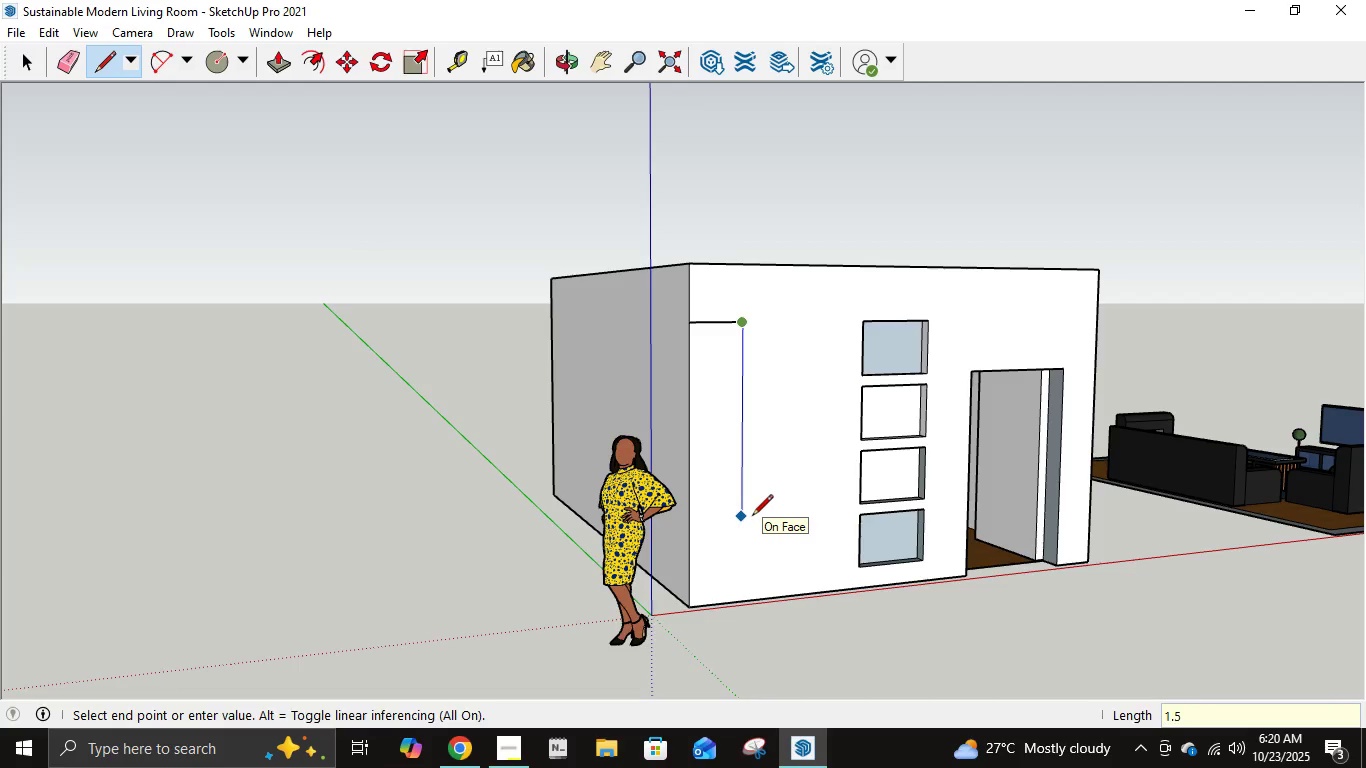 
key(Numpad5)
 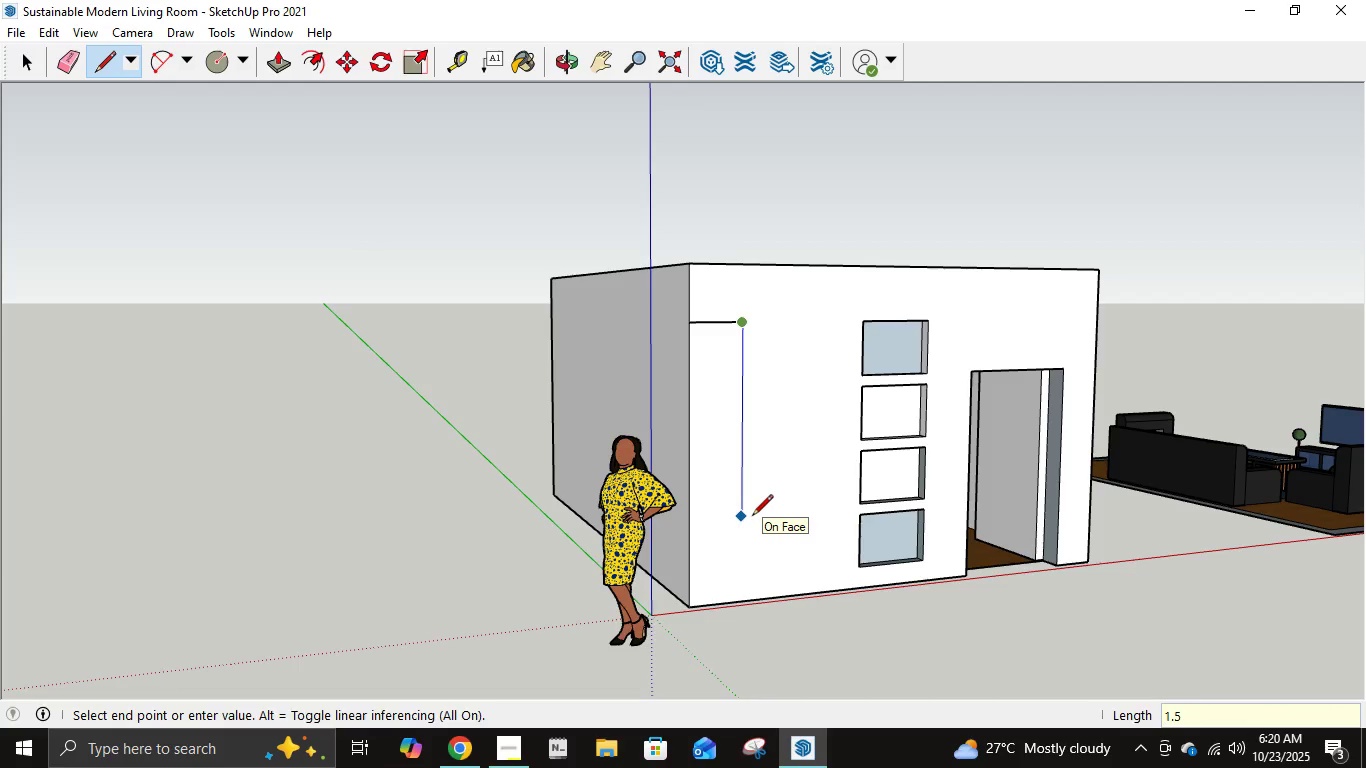 
key(NumpadEnter)
 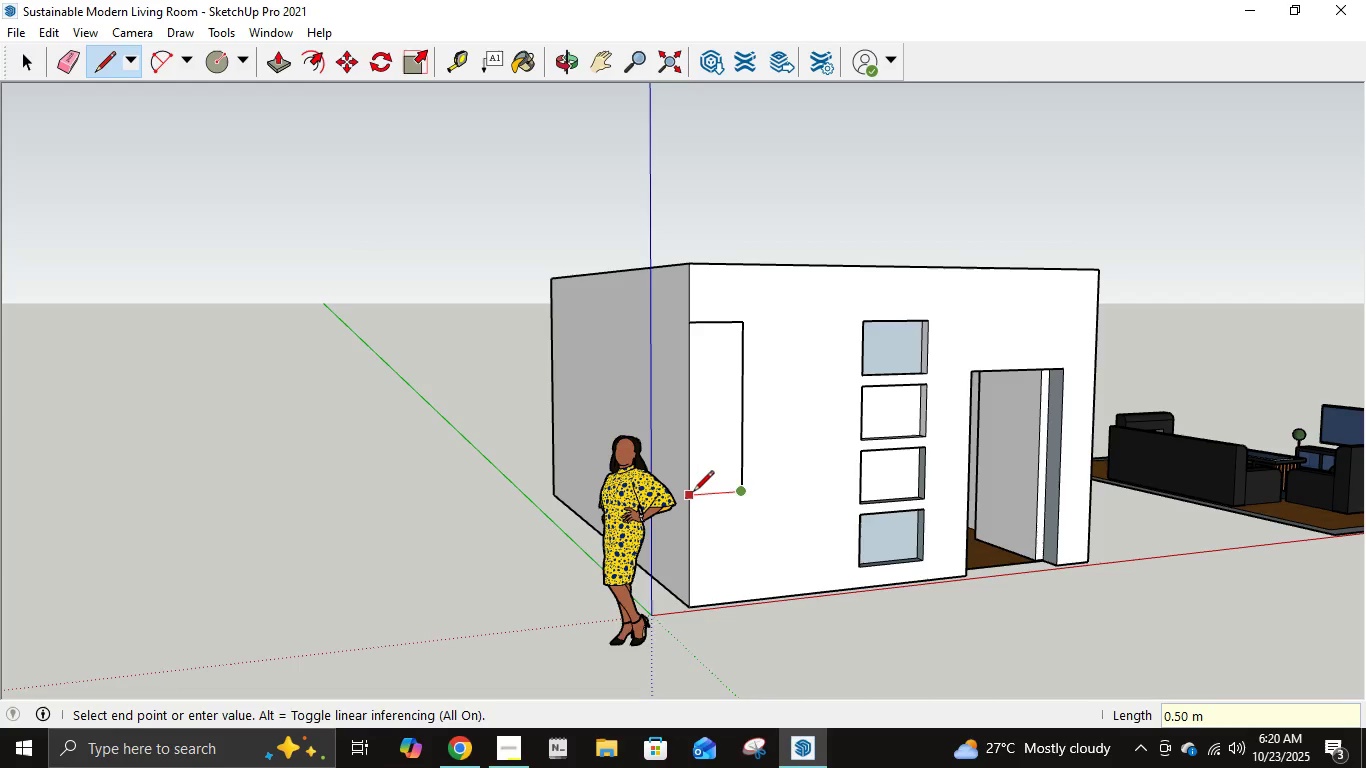 
left_click([692, 493])
 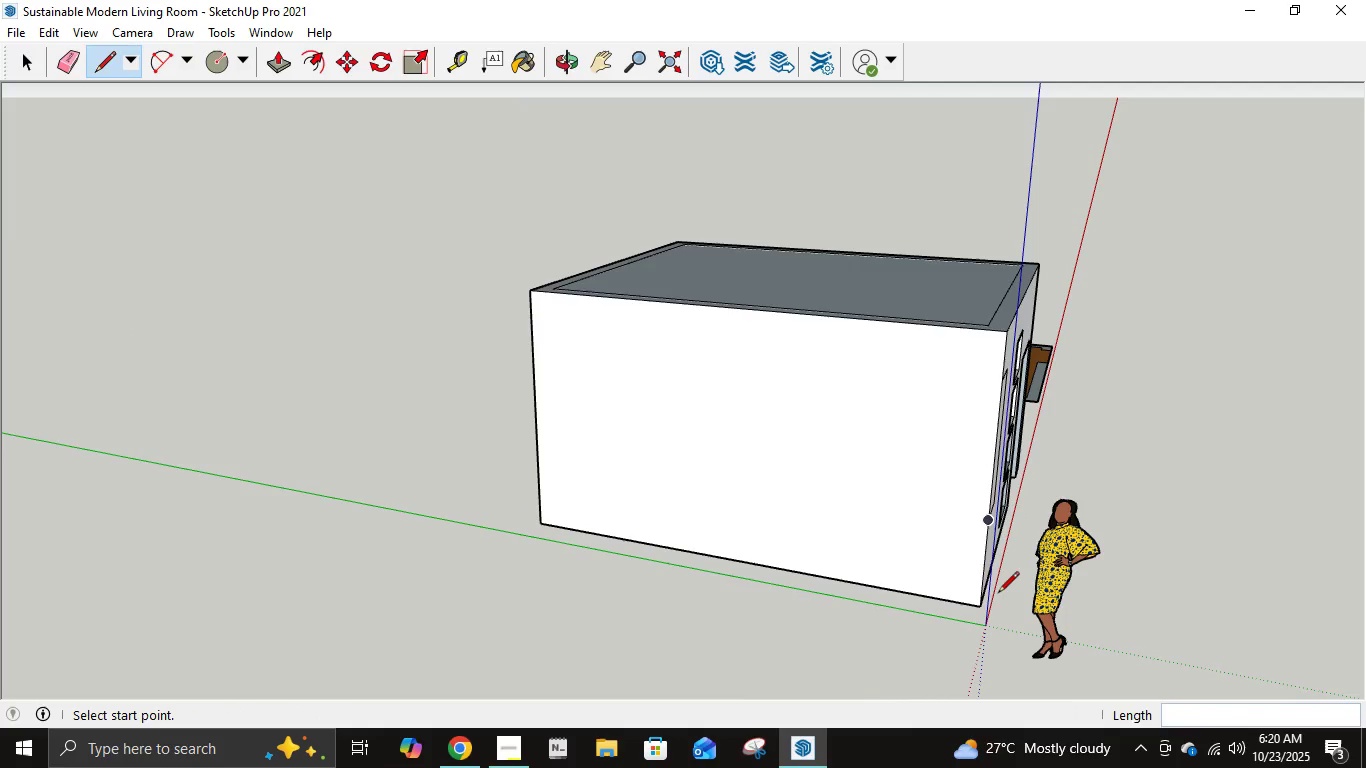 
scroll: coordinate [987, 548], scroll_direction: up, amount: 4.0
 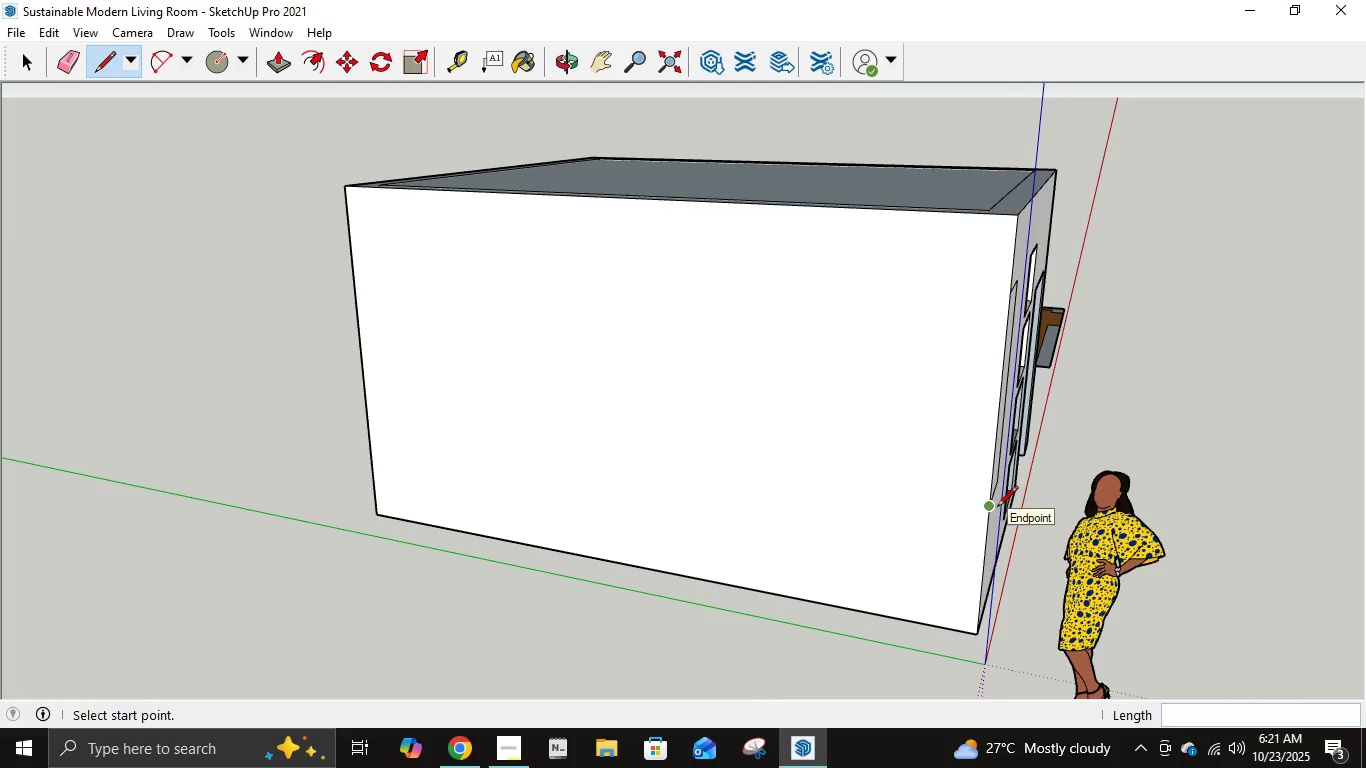 
left_click([997, 508])
 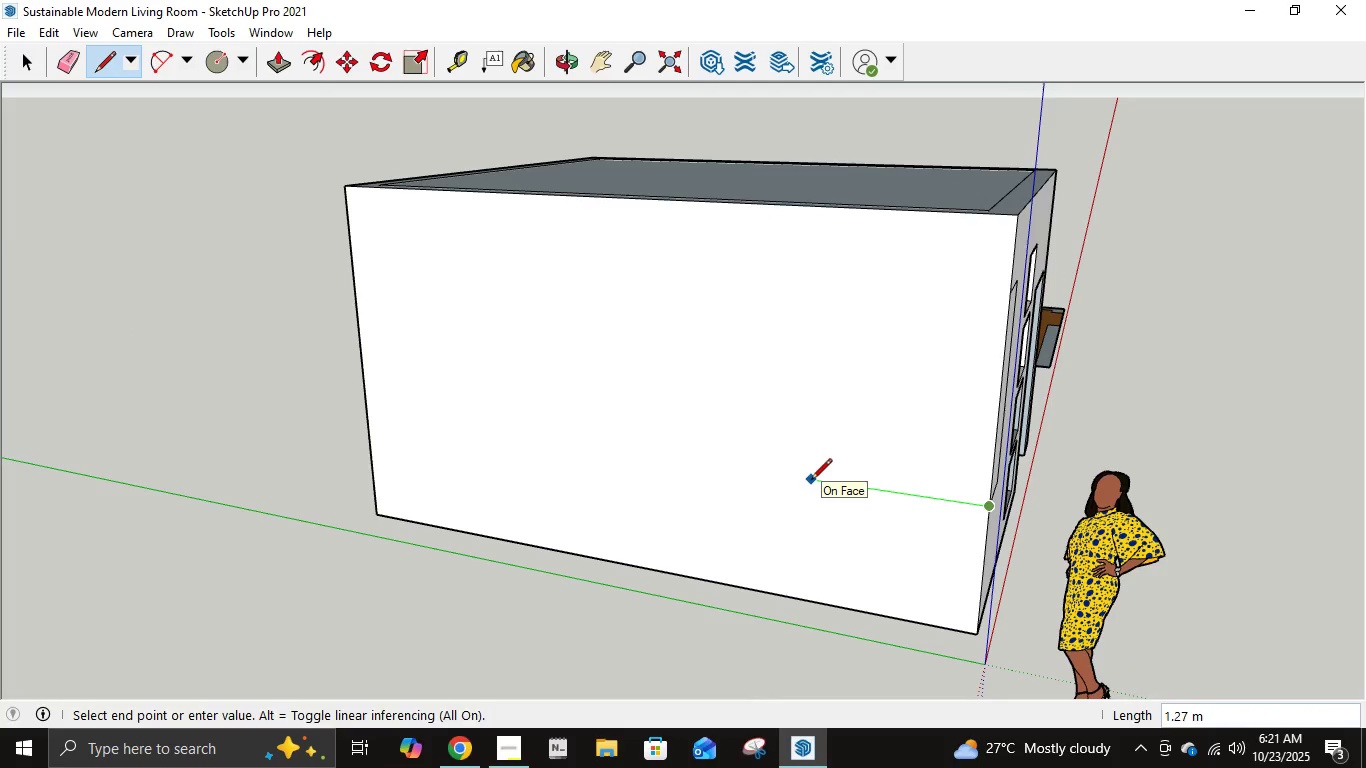 
wait(7.76)
 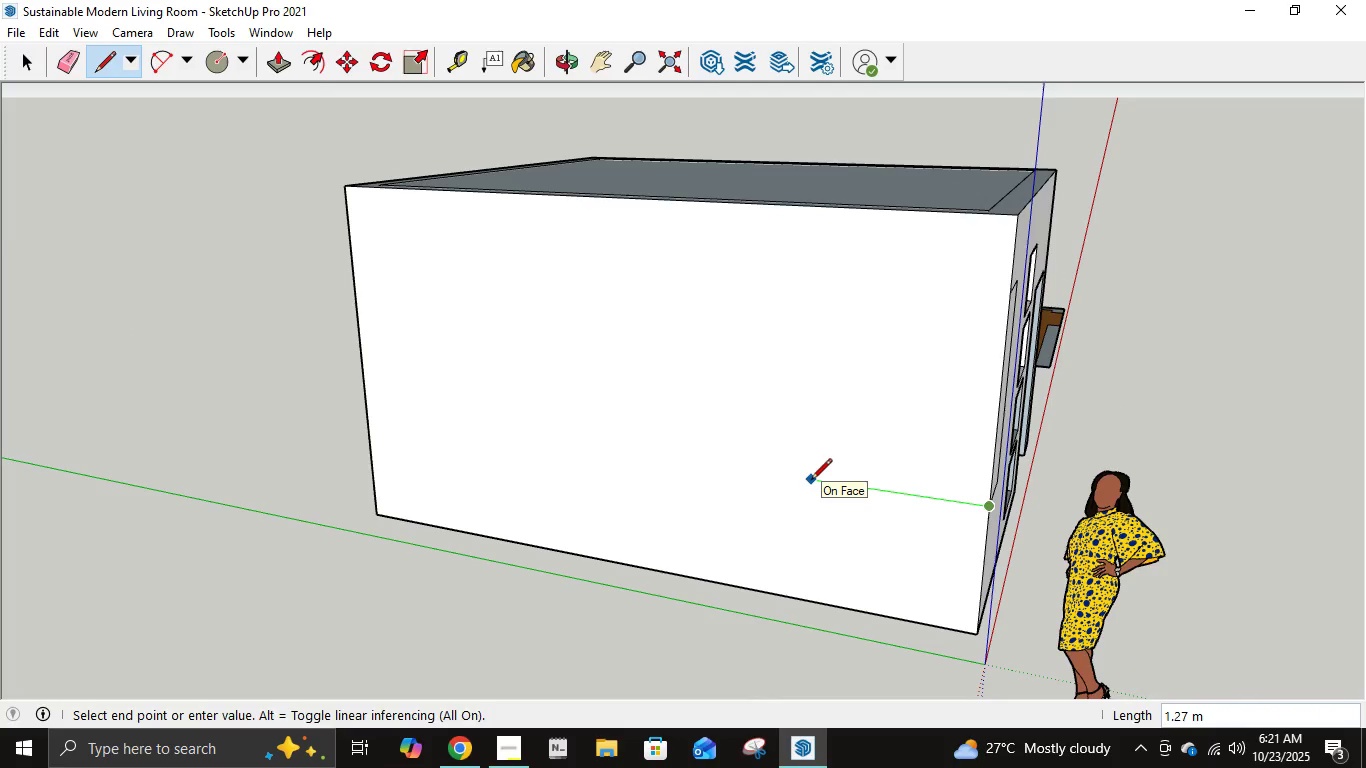 
key(Numpad2)
 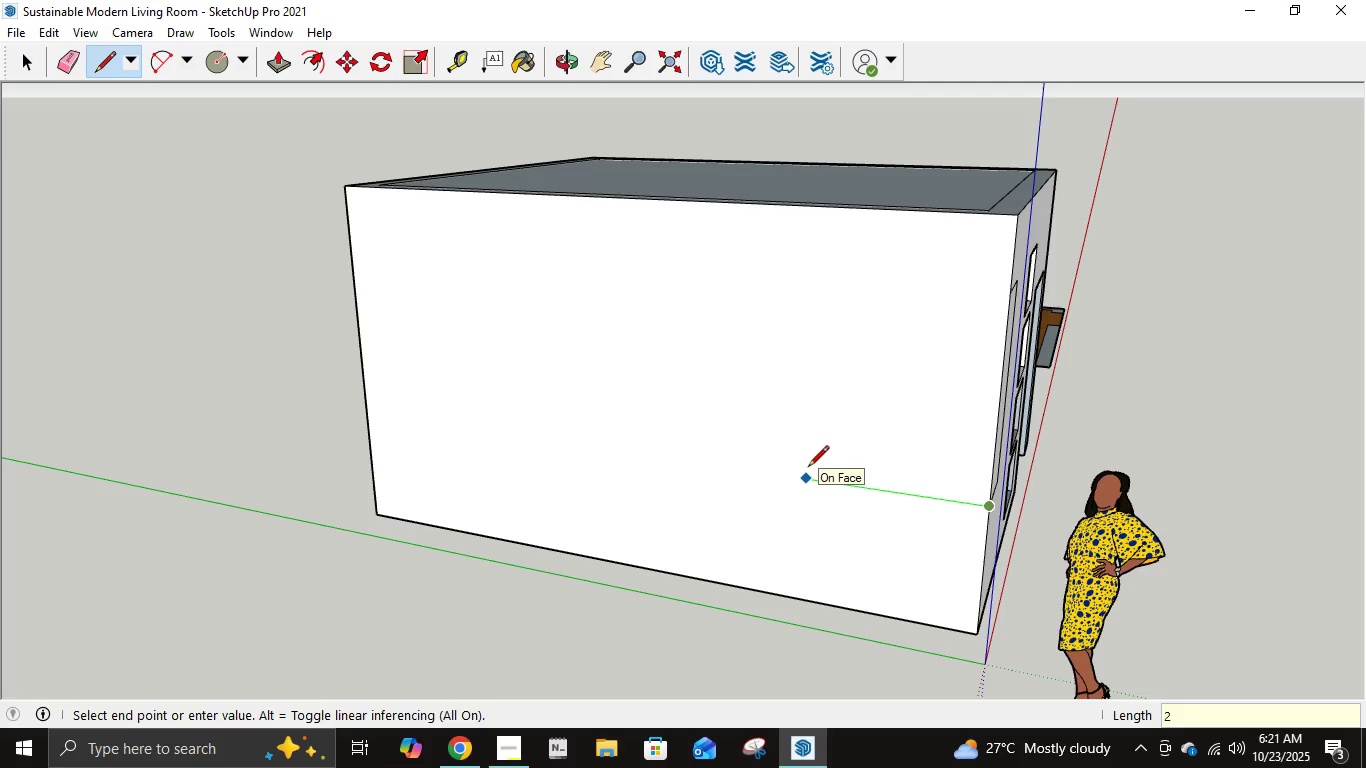 
key(NumpadEnter)
 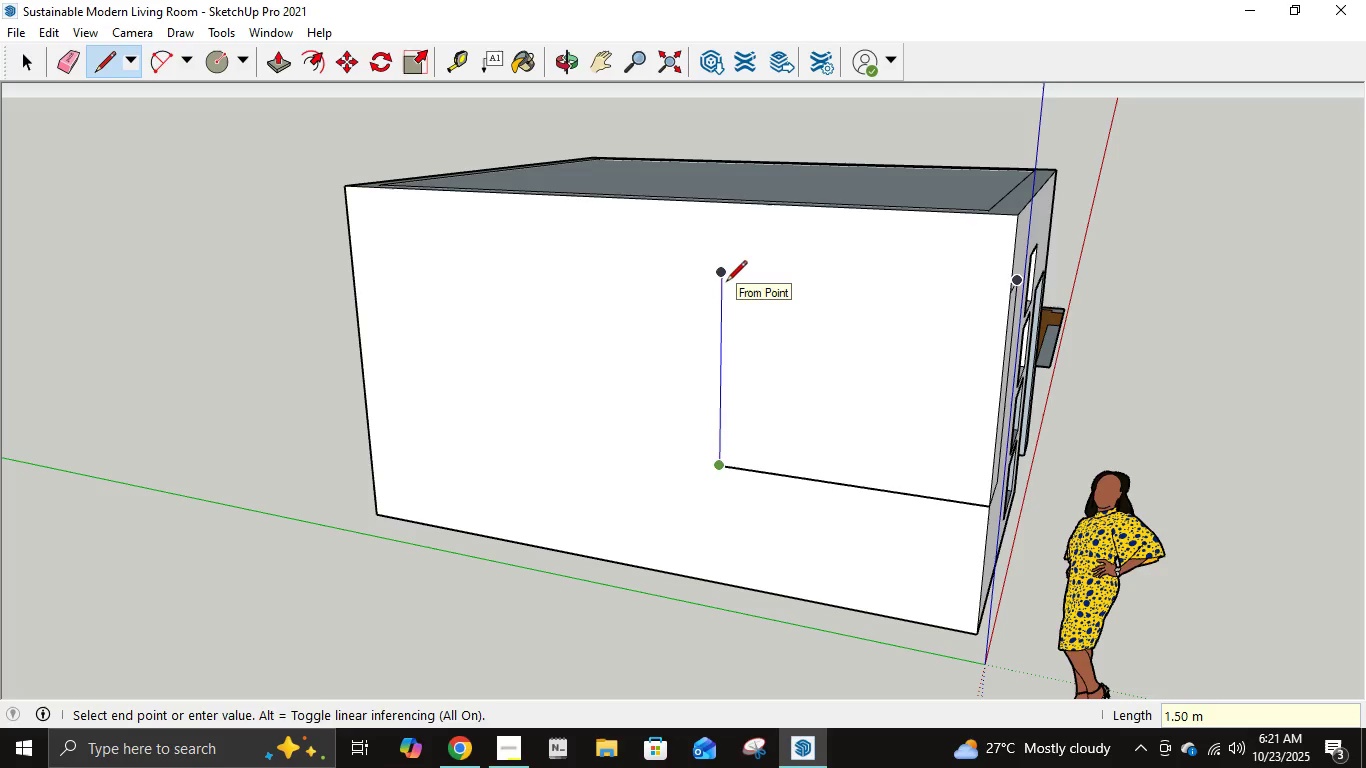 
key(Control+Z)
 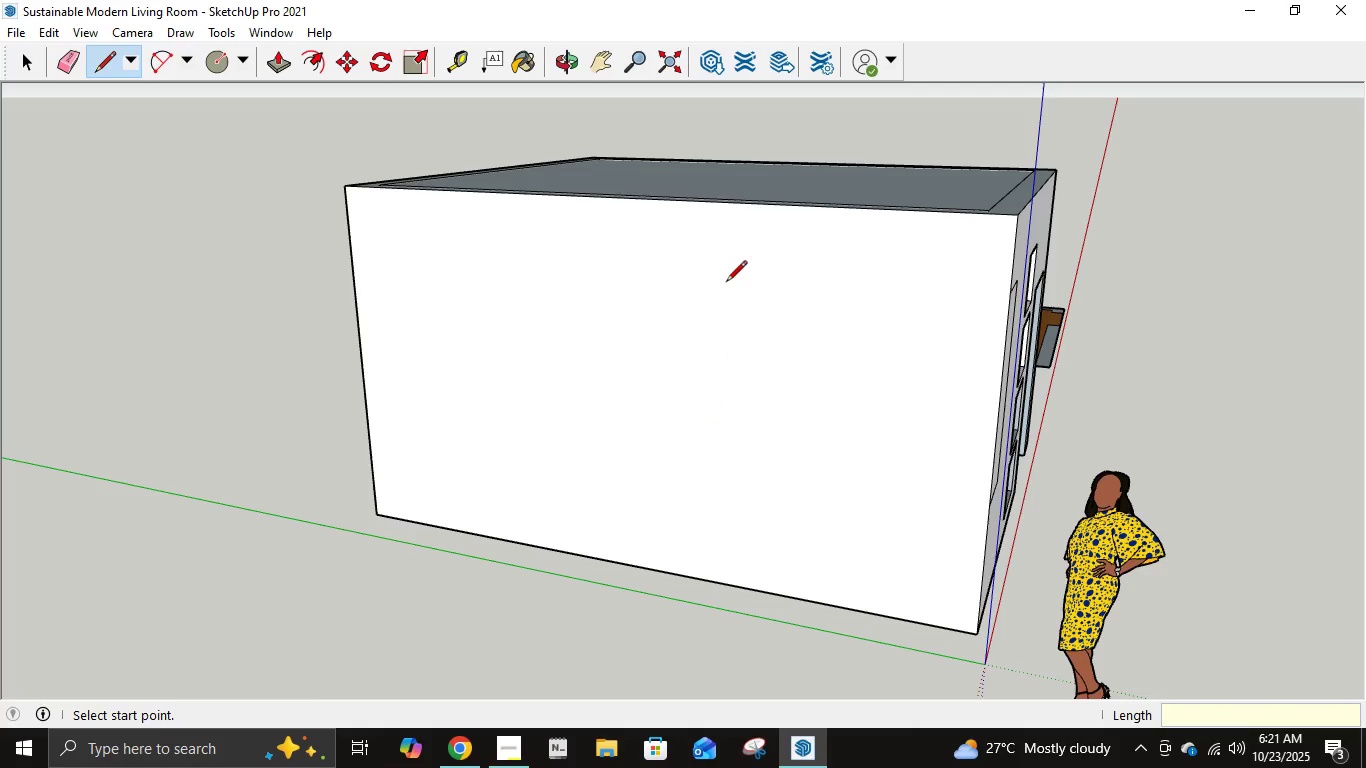 
key(Control+Z)
 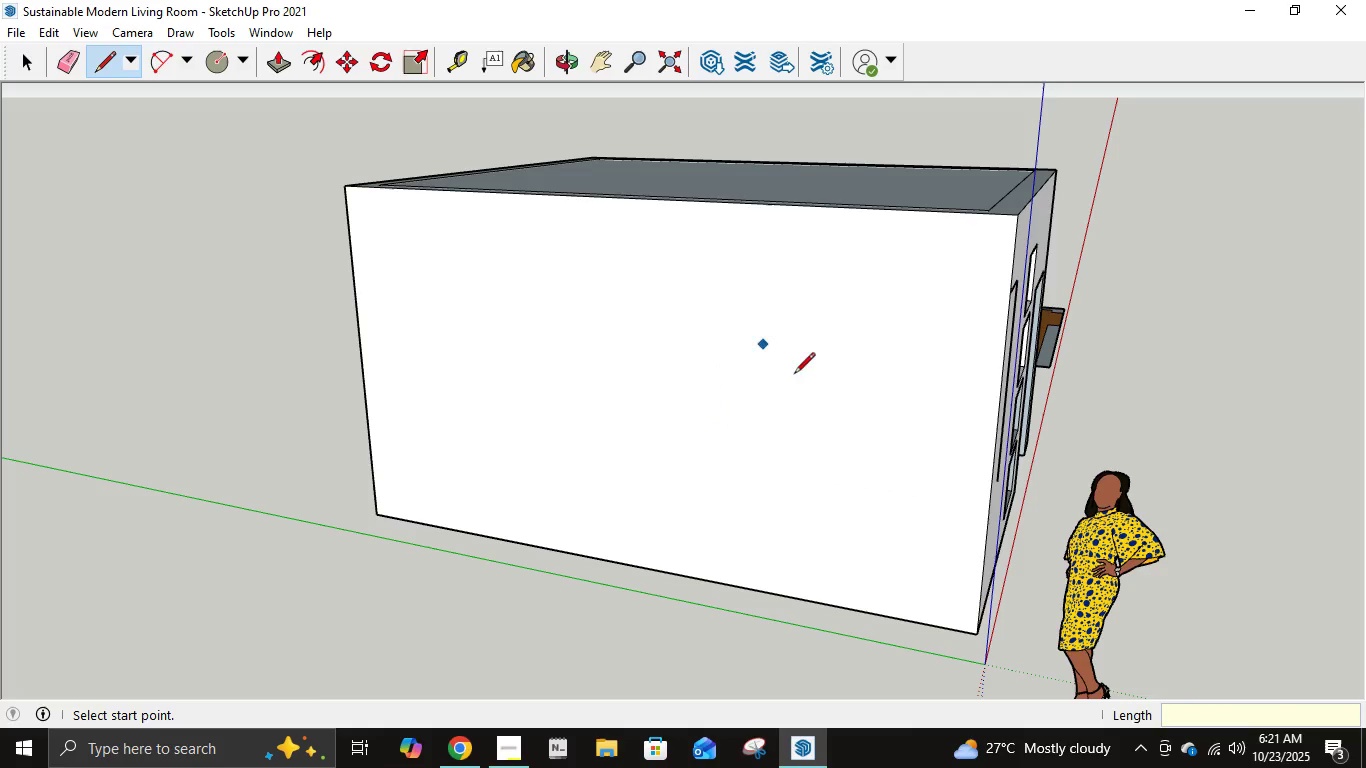 
key(Control+Z)
 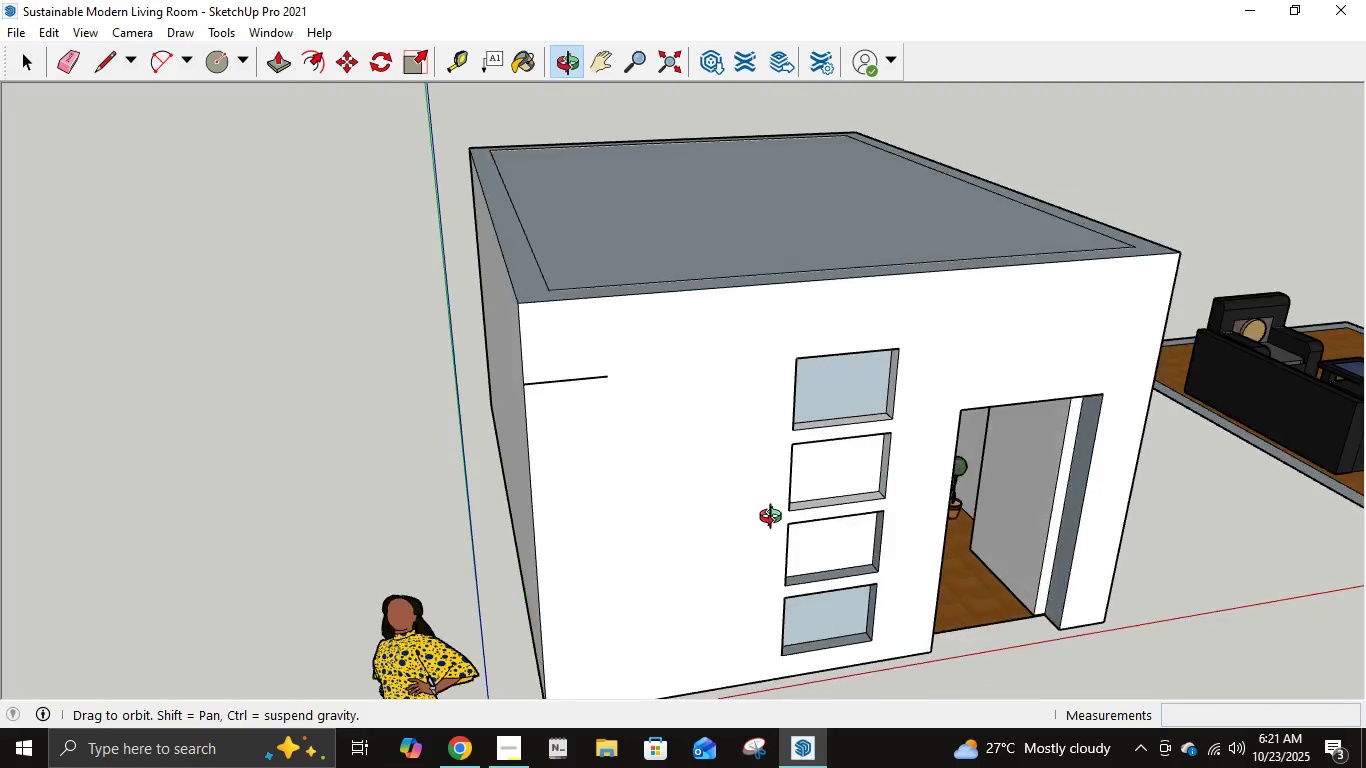 
key(Control+Z)
 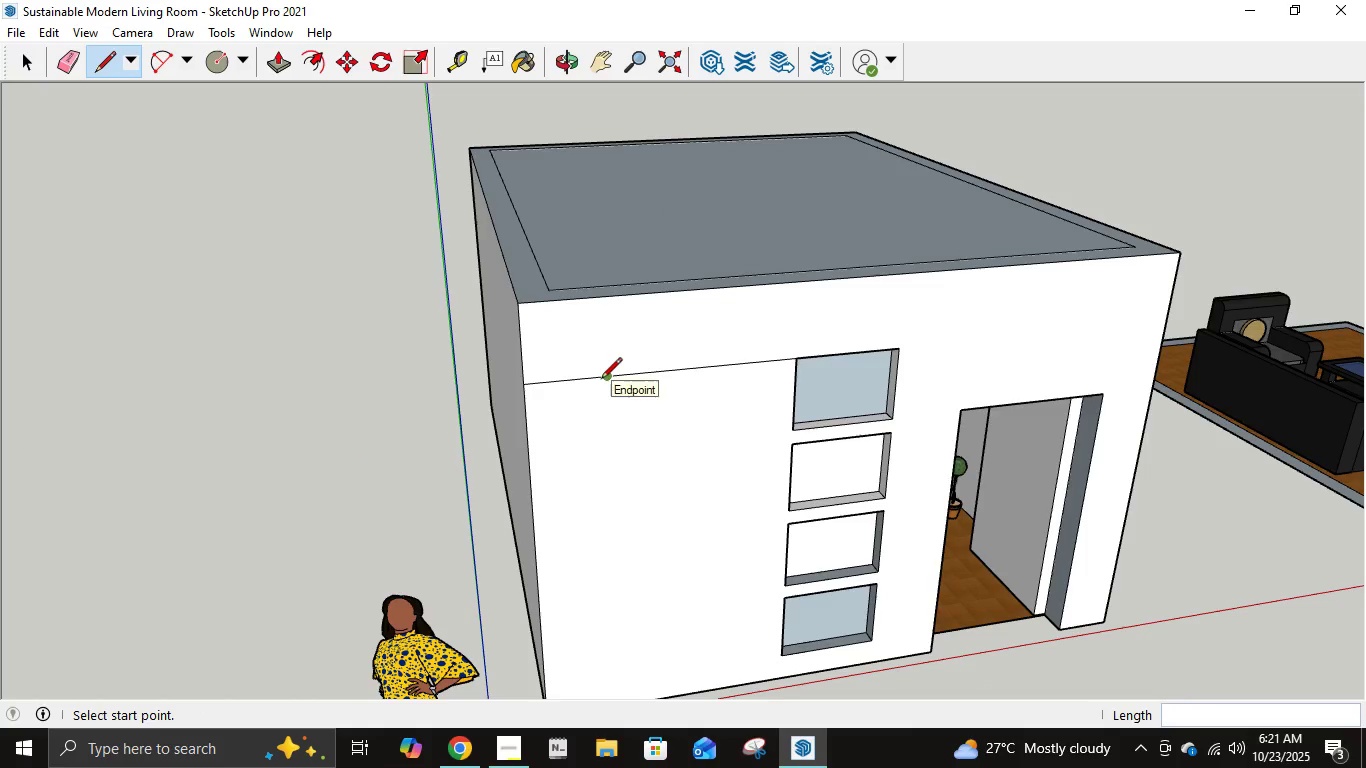 
key(Control+Z)
 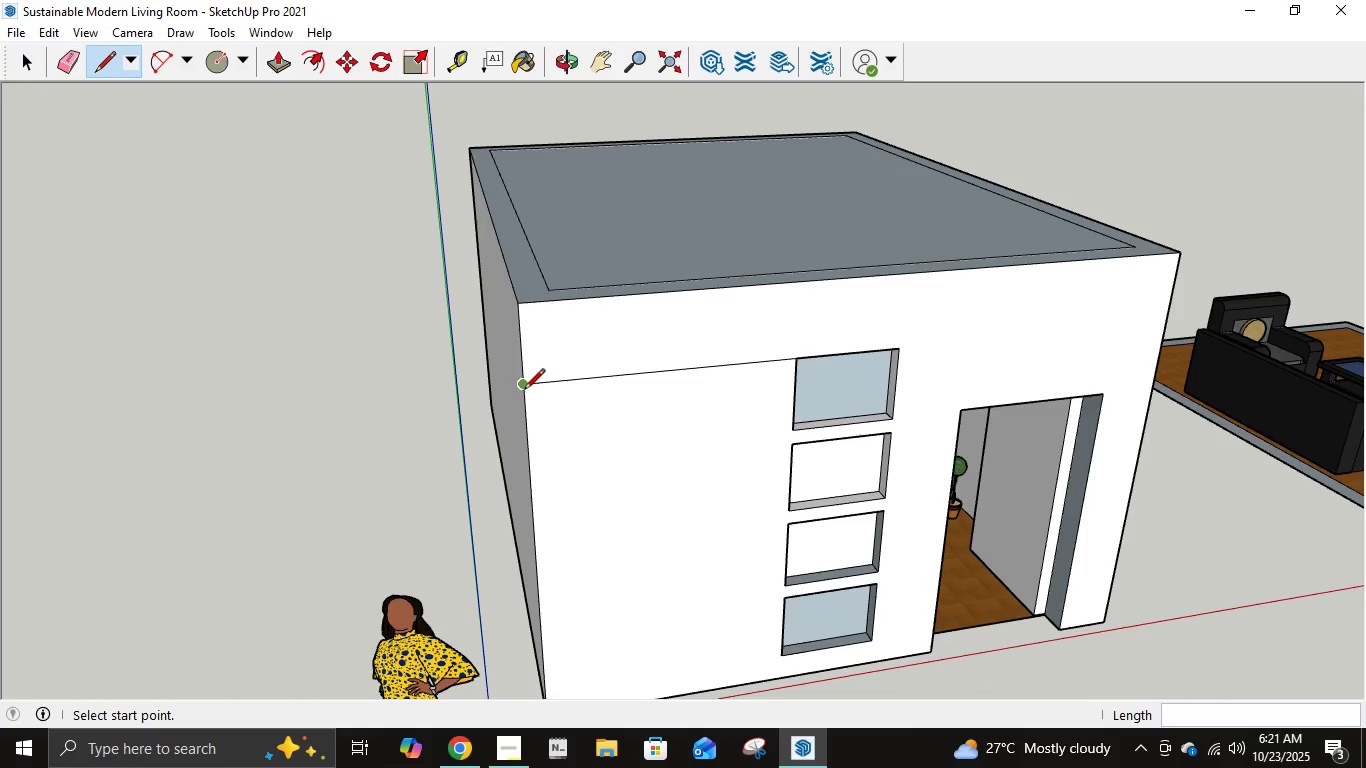 
left_click([524, 391])
 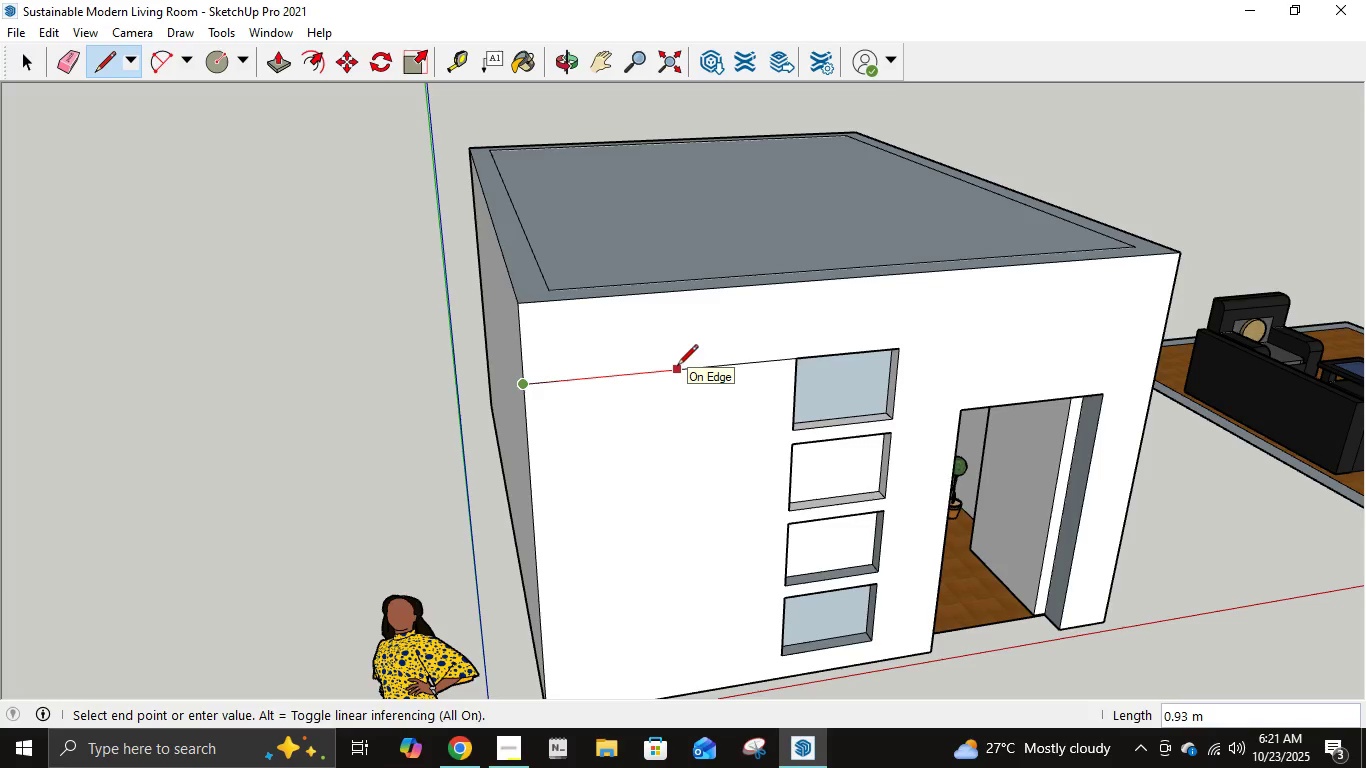 
key(Numpad1)
 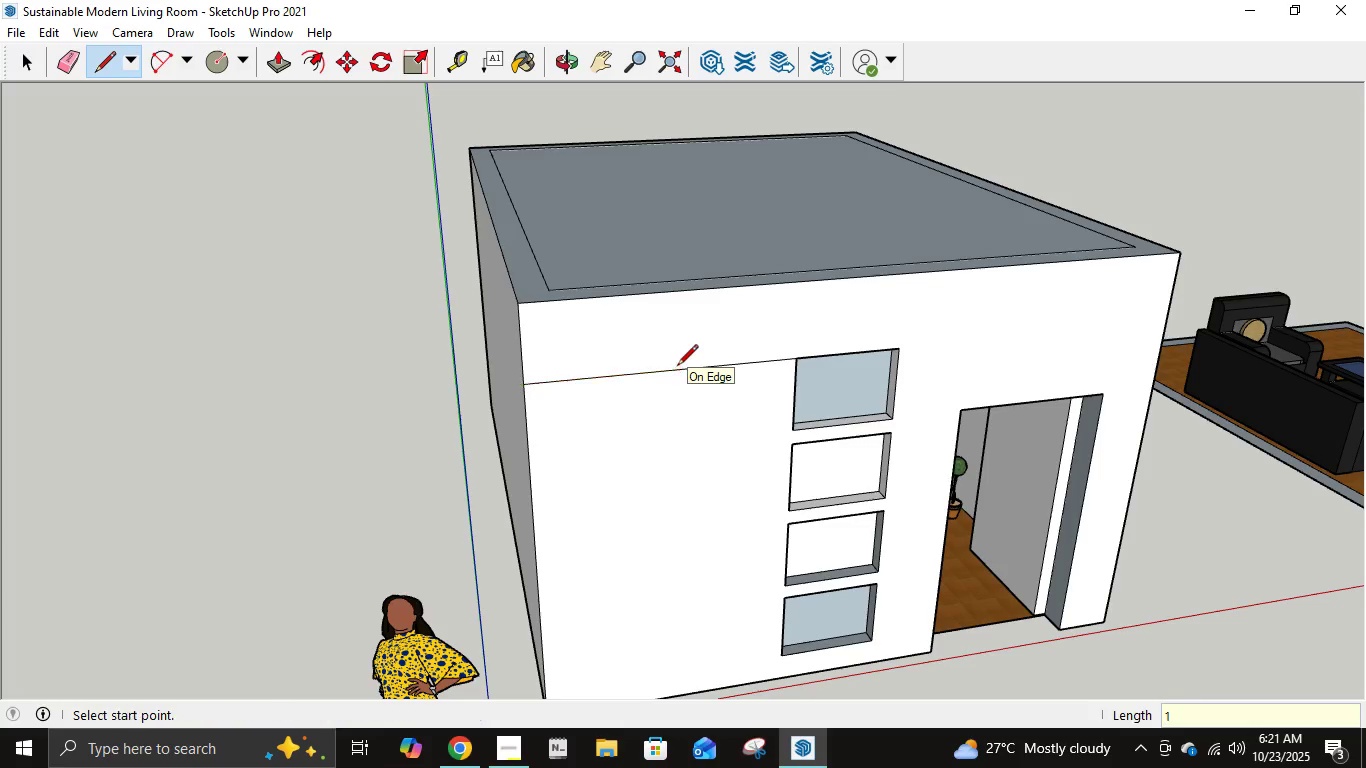 
key(NumpadEnter)
 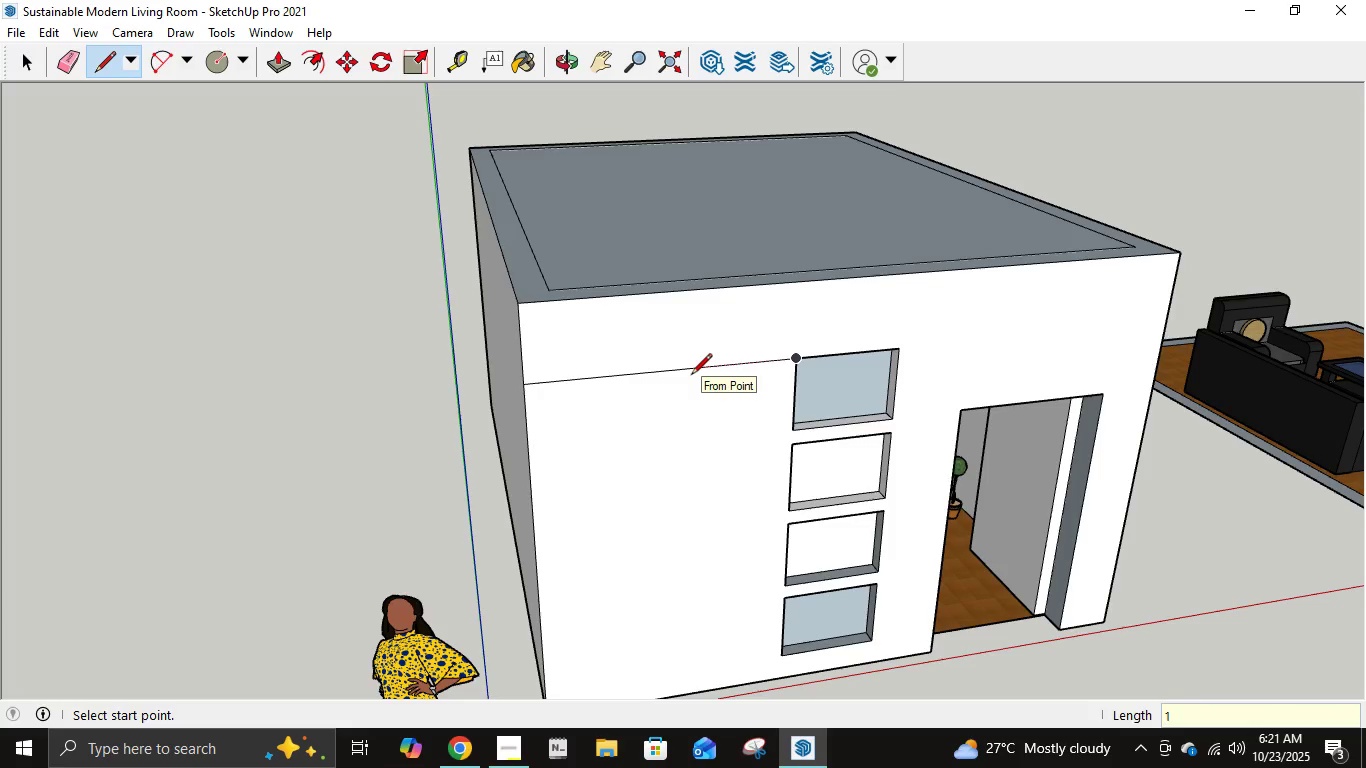 
key(E)
 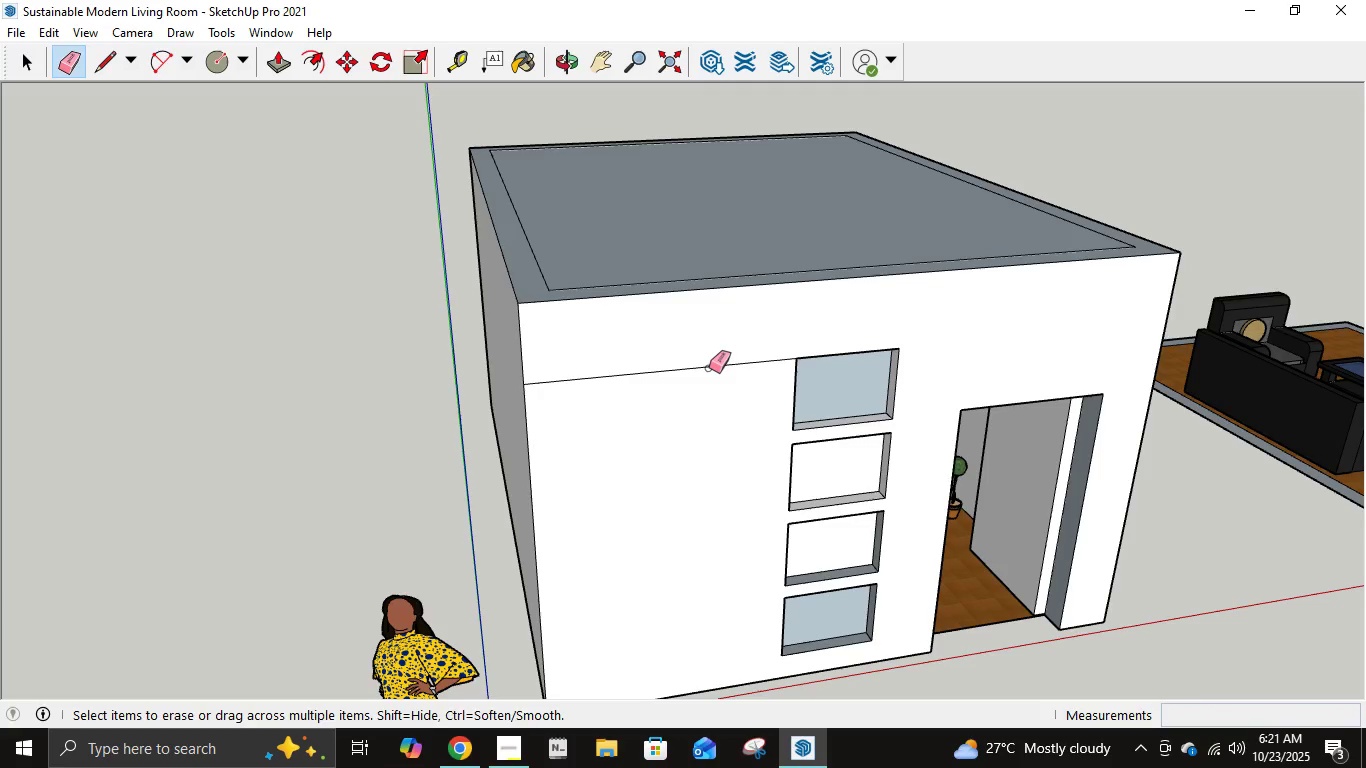 
left_click([709, 368])
 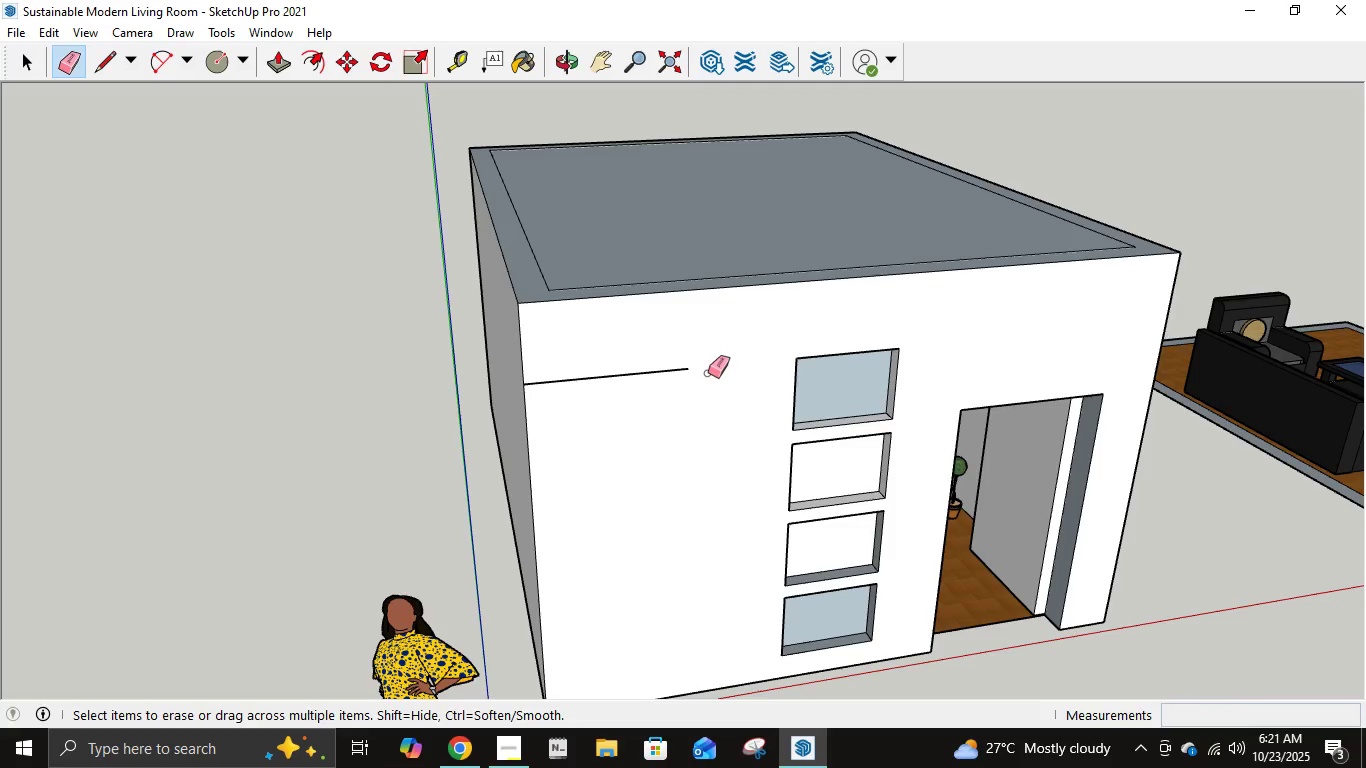 
key(L)
 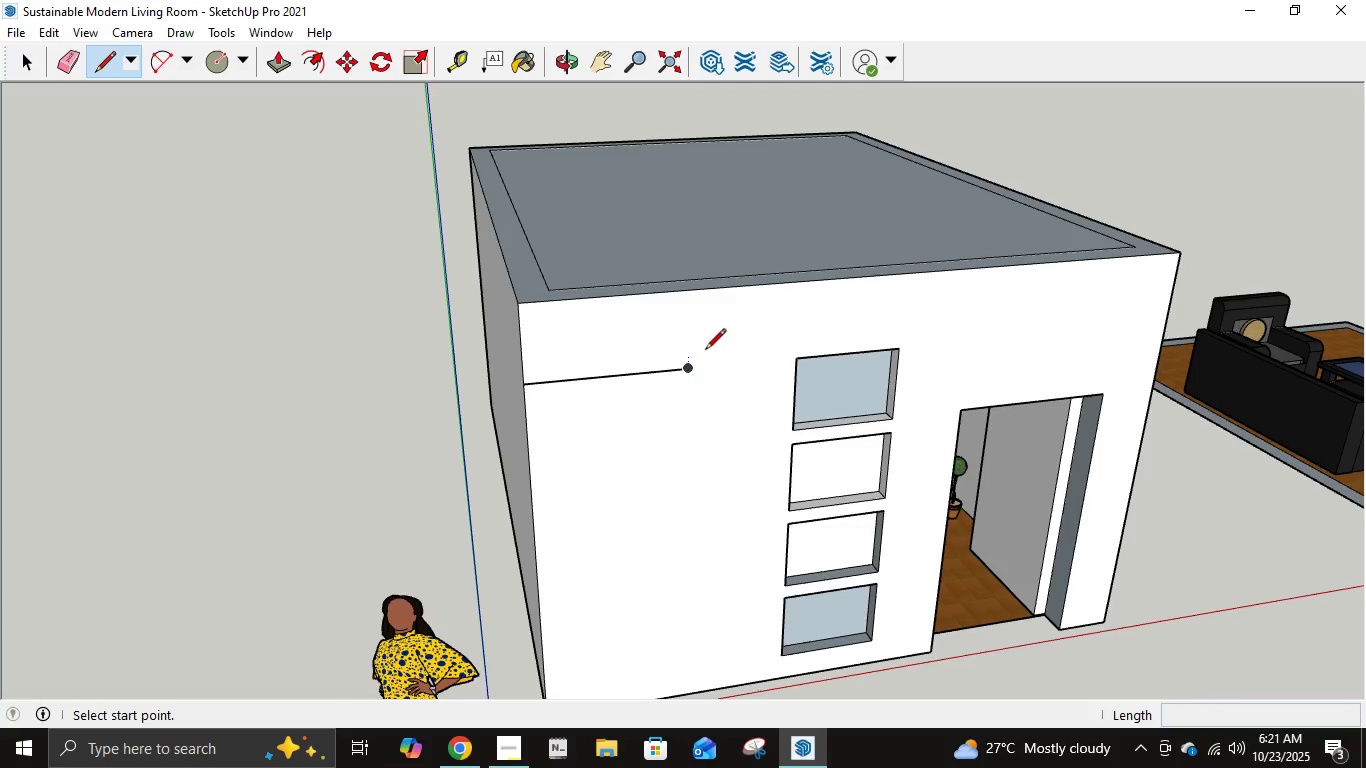 
left_click([689, 368])
 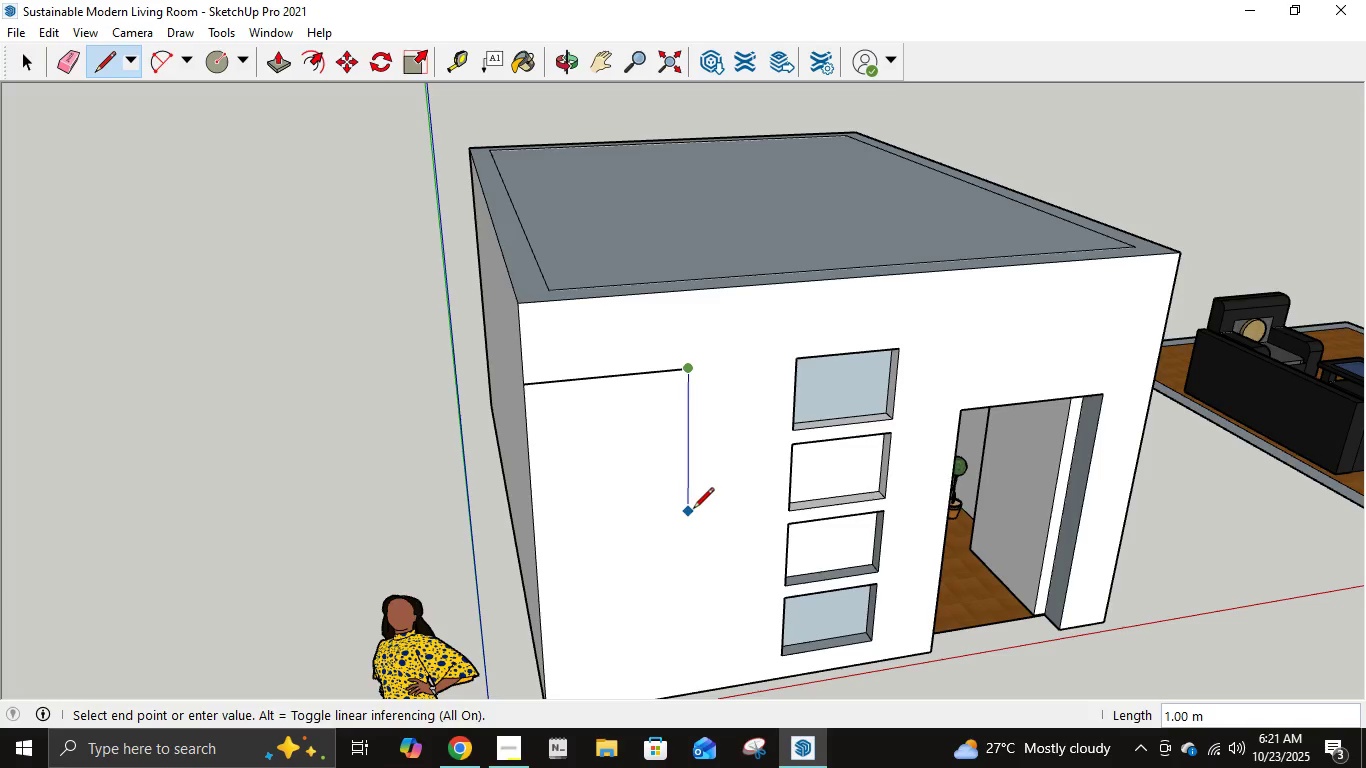 
key(Numpad1)
 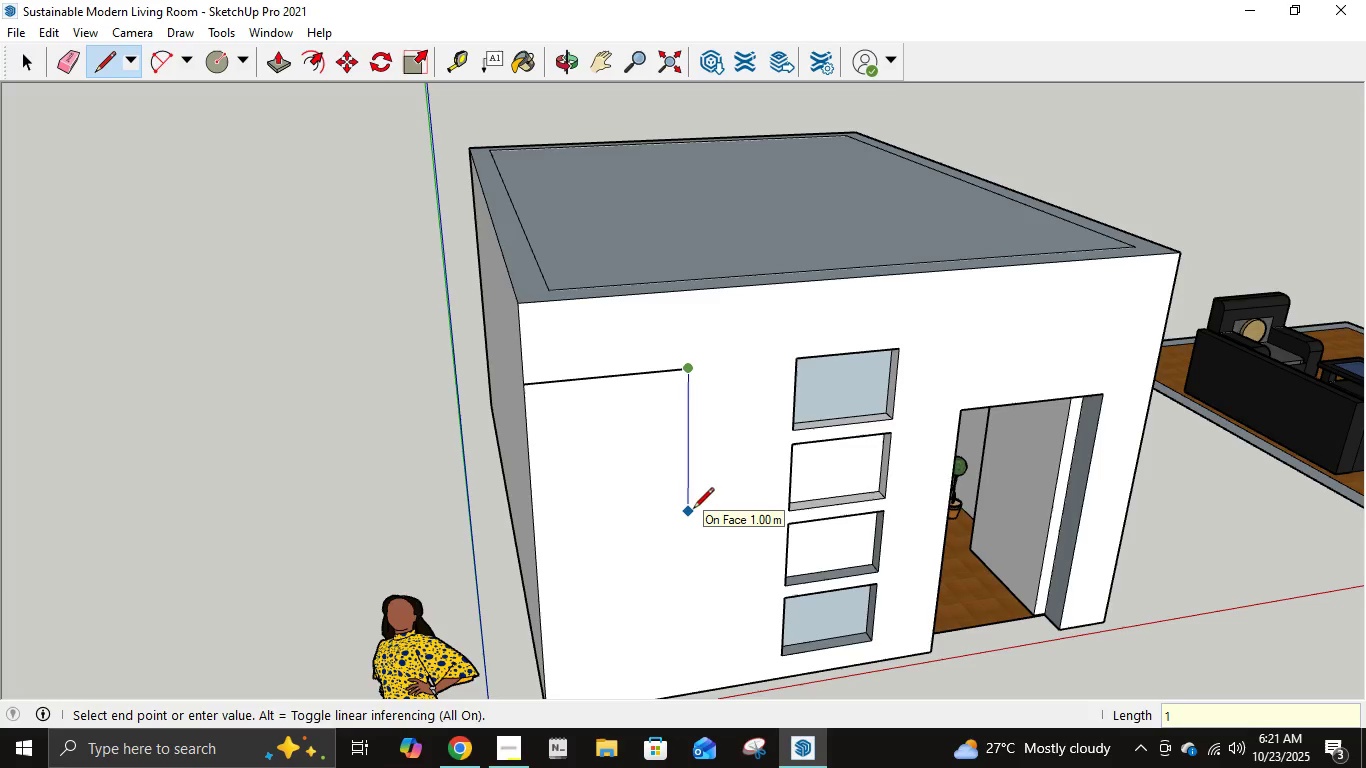 
key(NumpadDecimal)
 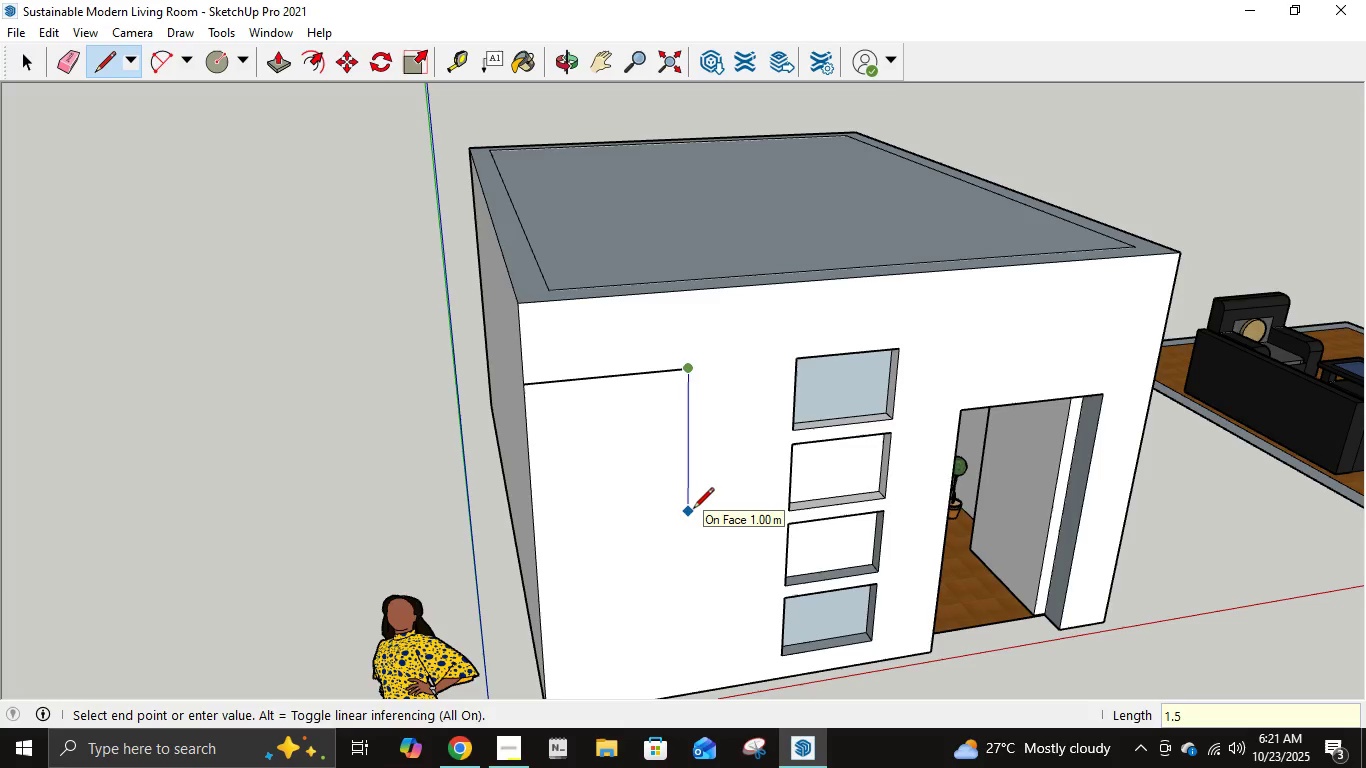 
key(Numpad5)
 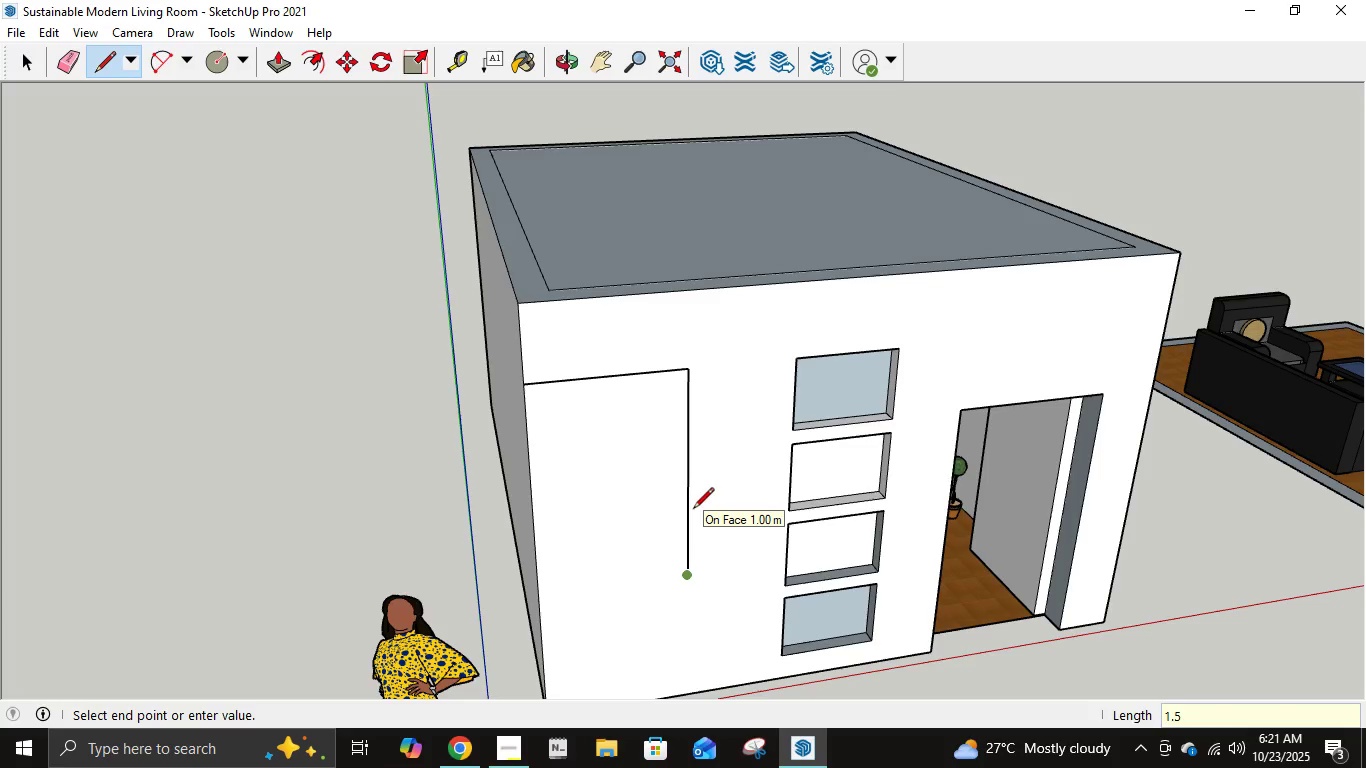 
key(NumpadEnter)
 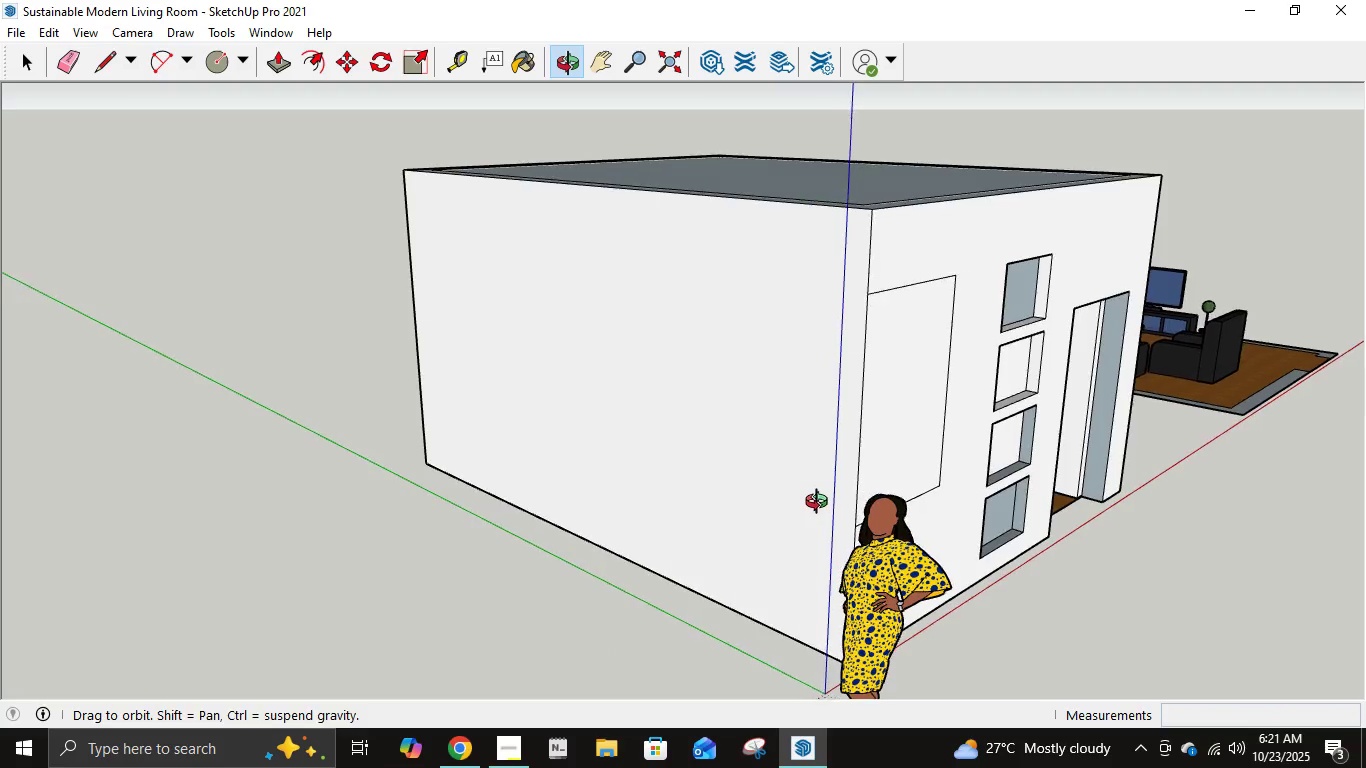 
wait(5.64)
 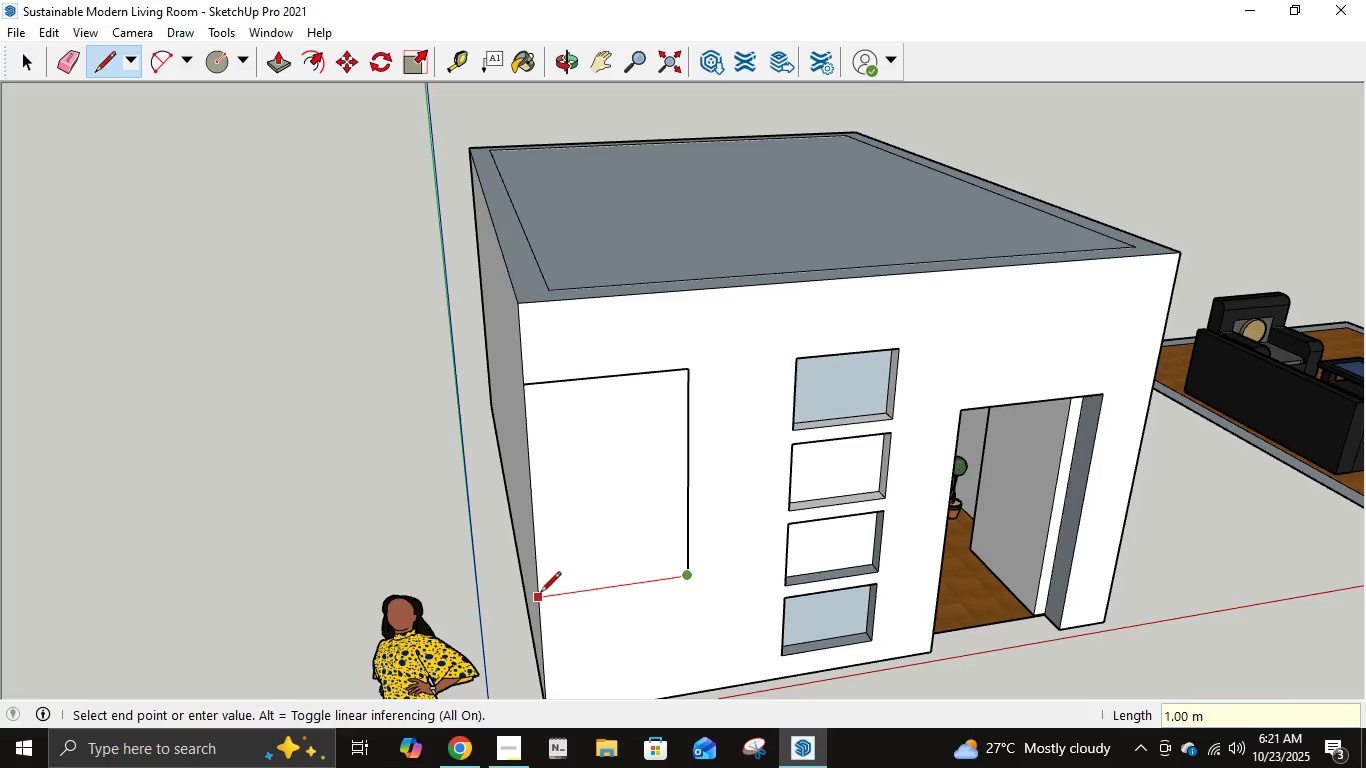 
left_click([917, 536])
 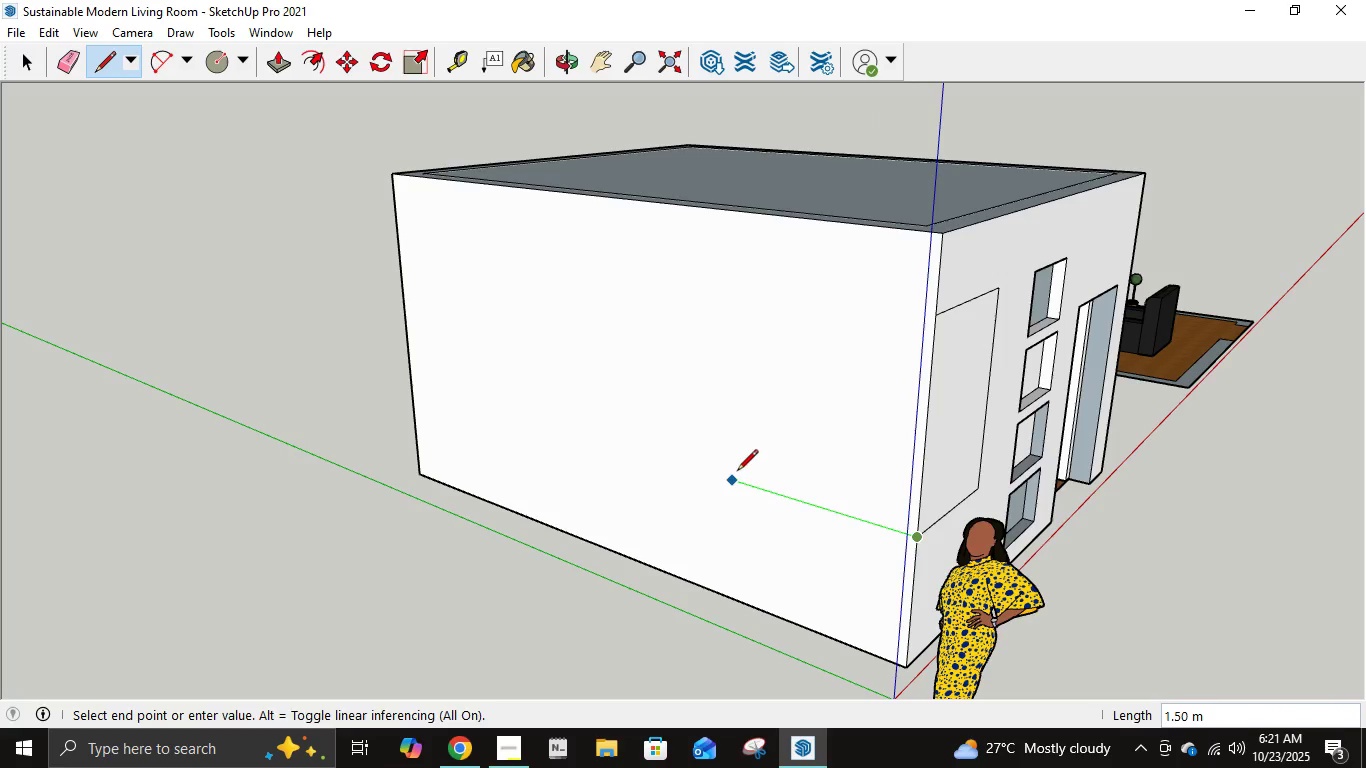 
key(Numpad2)
 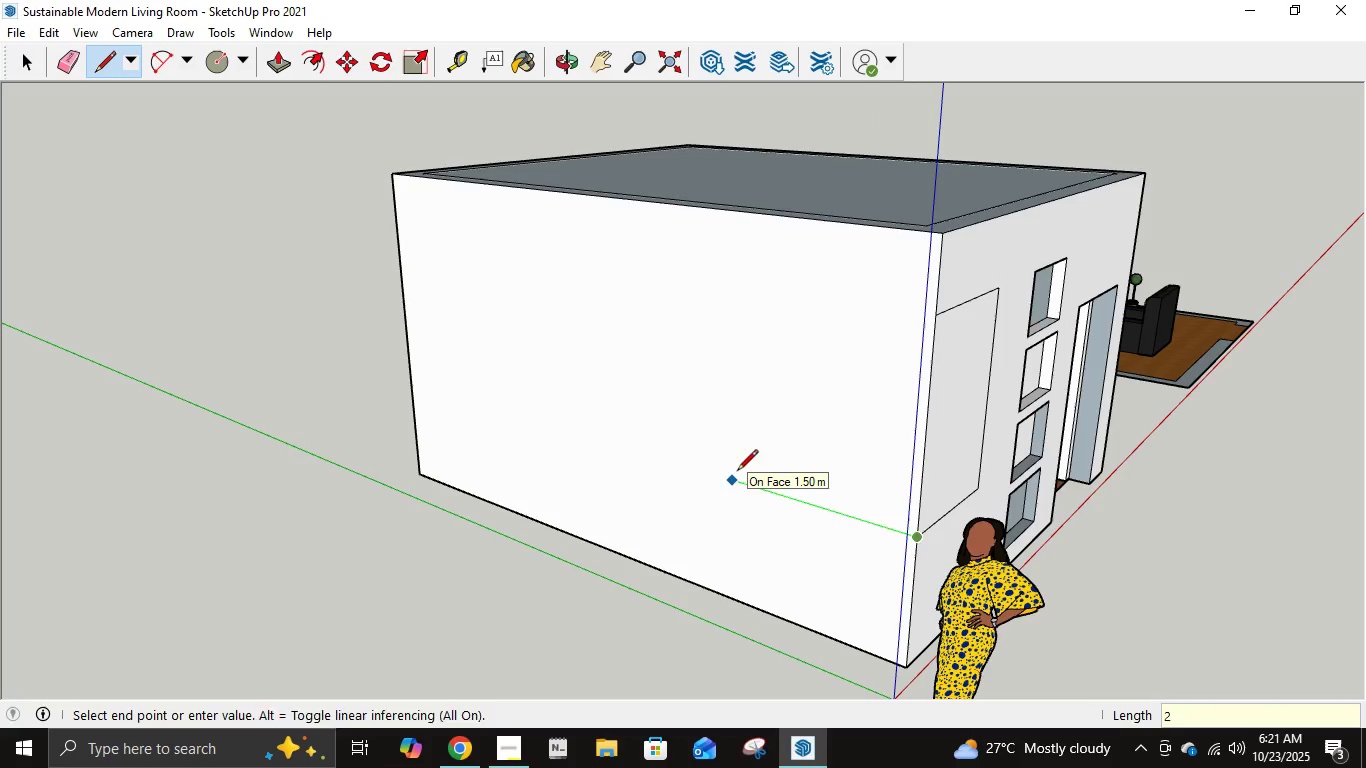 
key(NumpadEnter)
 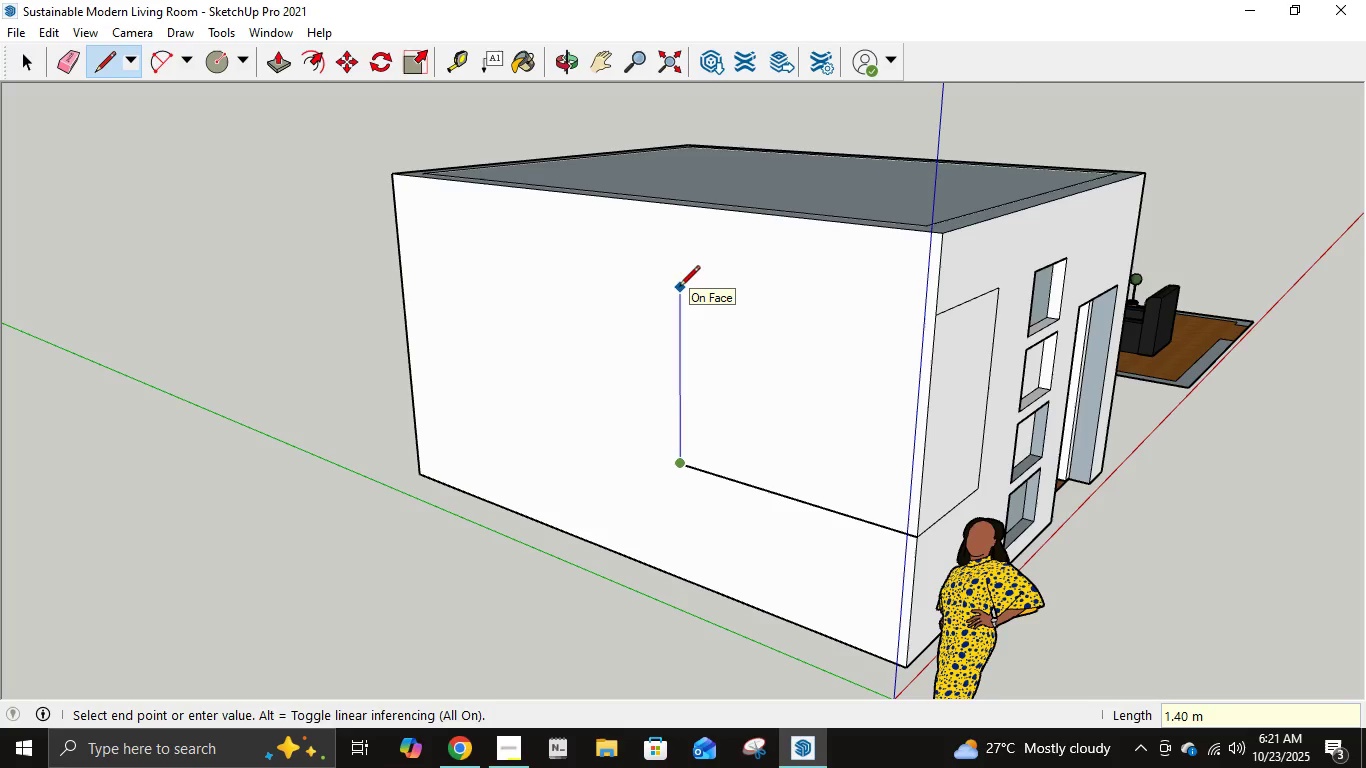 
key(Numpad1)
 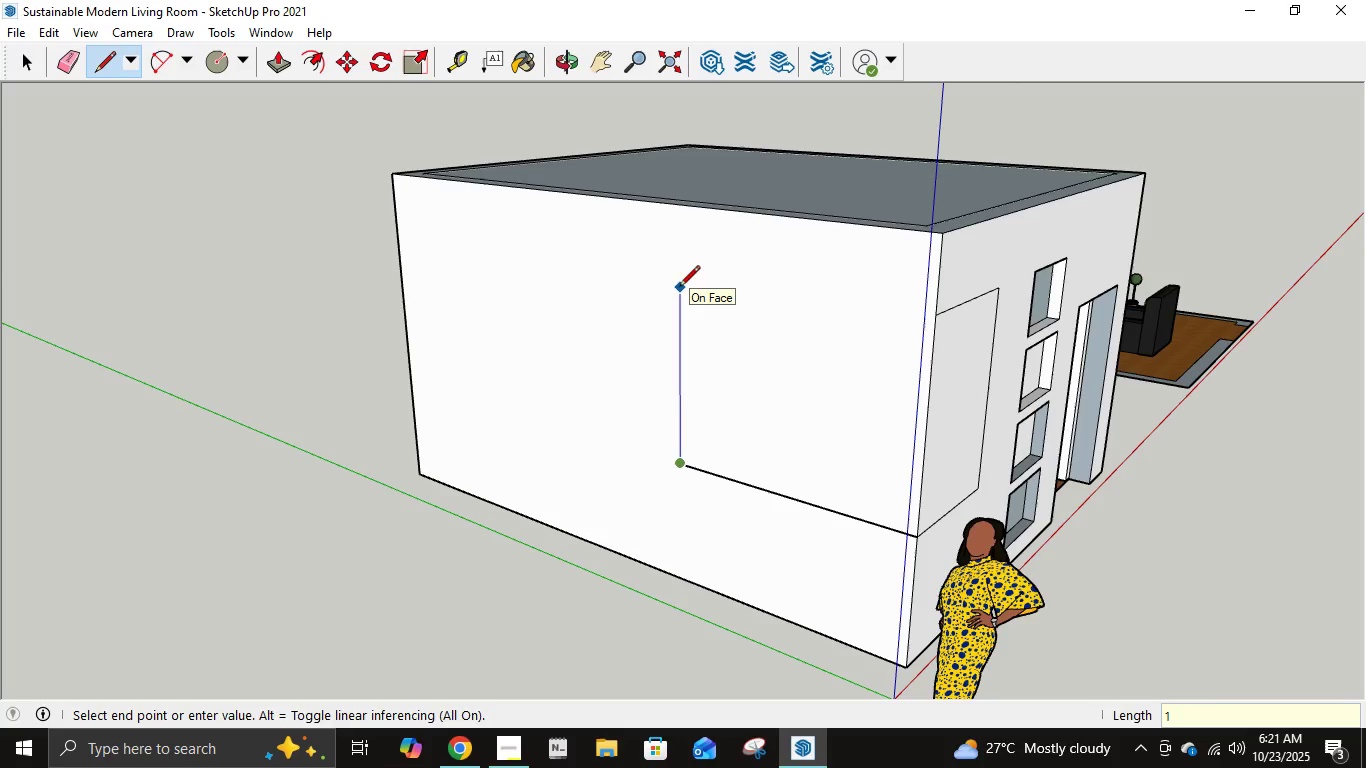 
key(NumpadDecimal)
 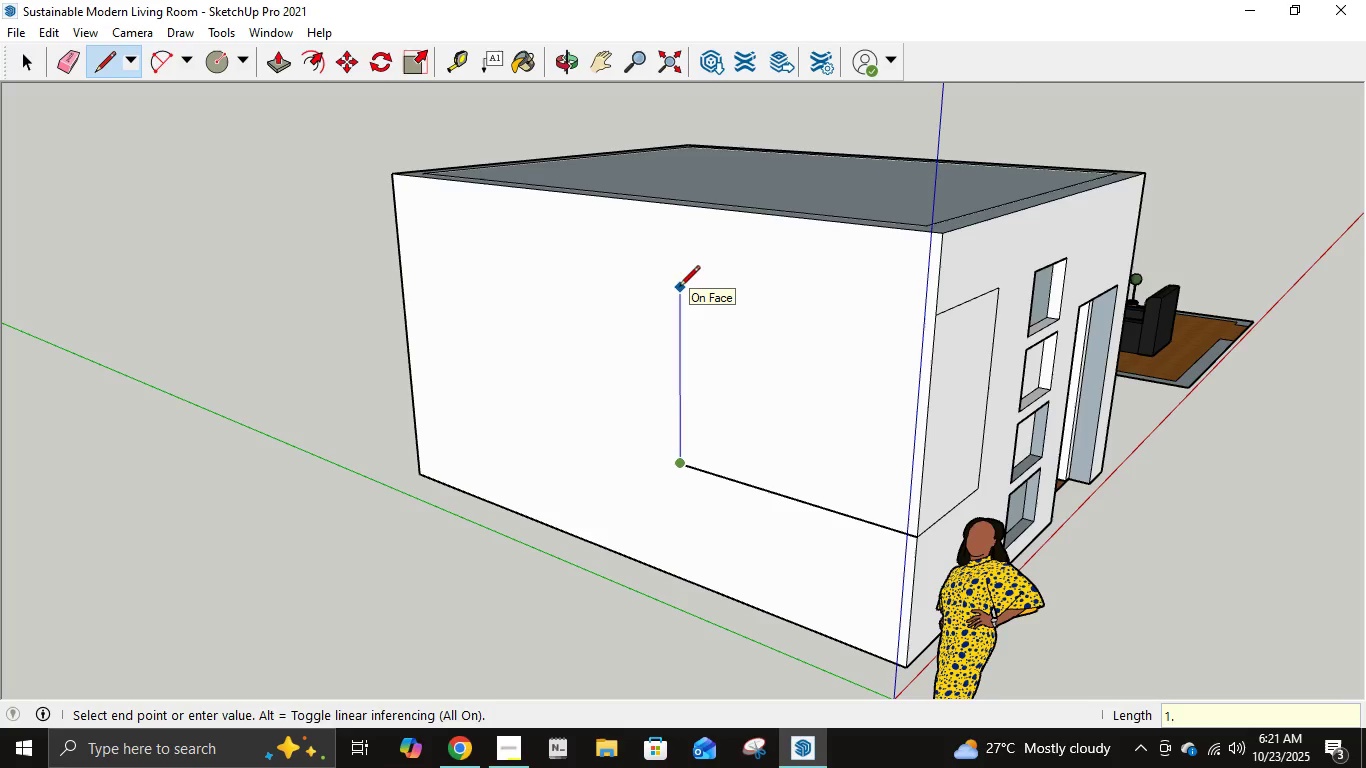 
key(Numpad5)
 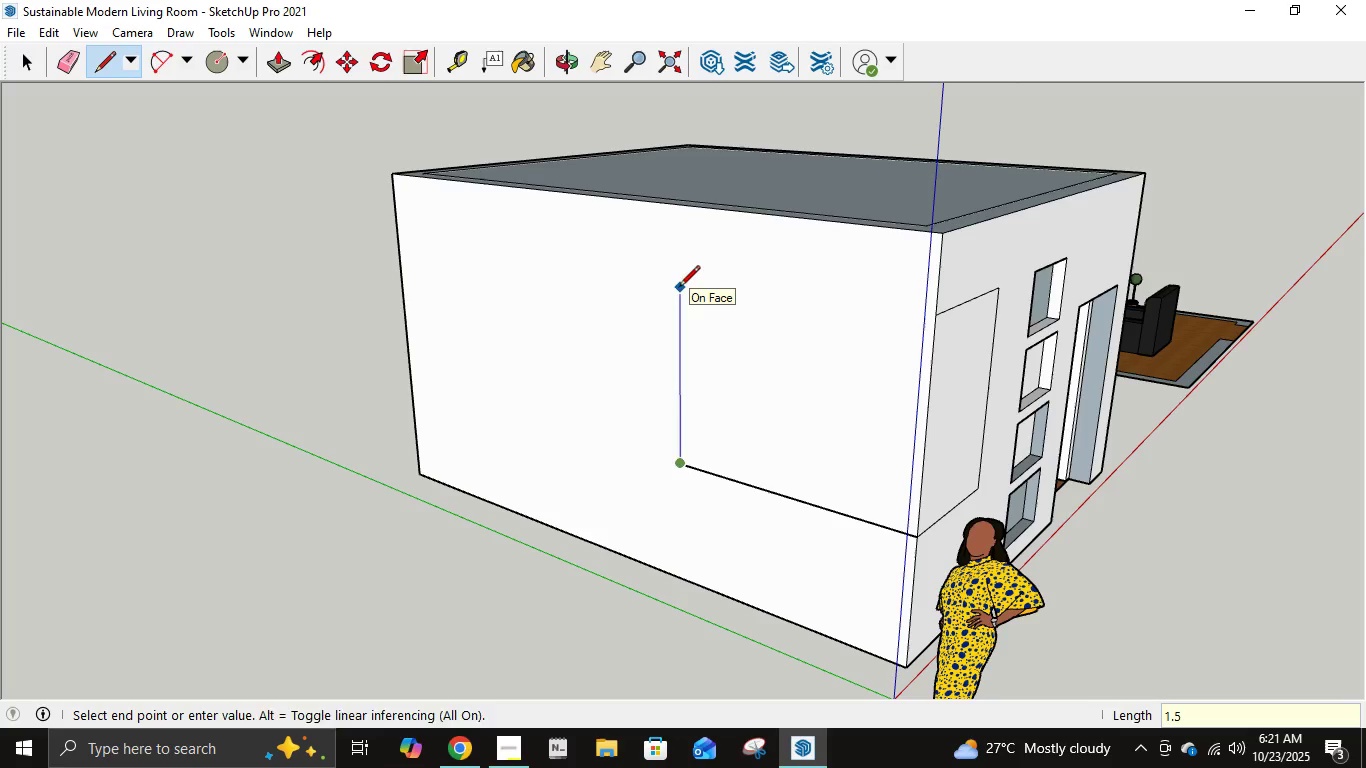 
key(NumpadEnter)
 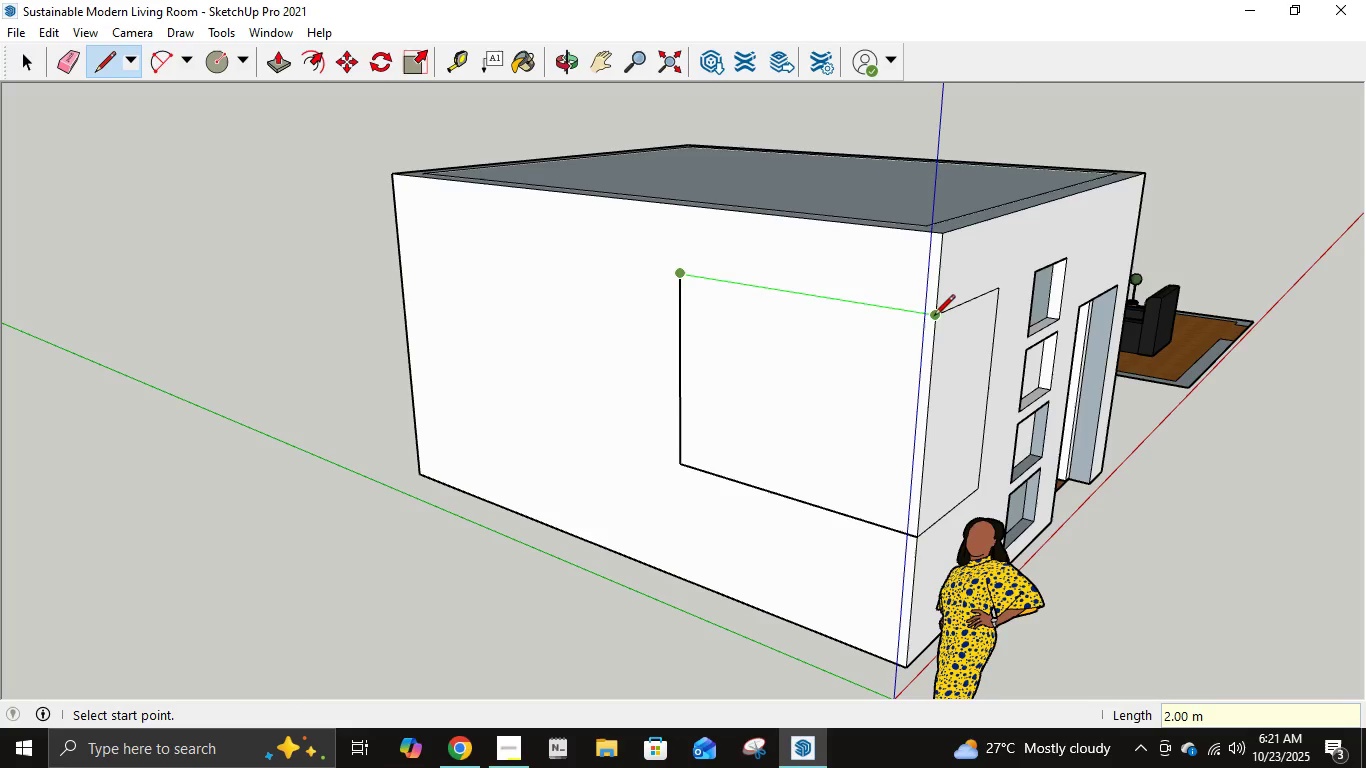 
left_click([934, 317])
 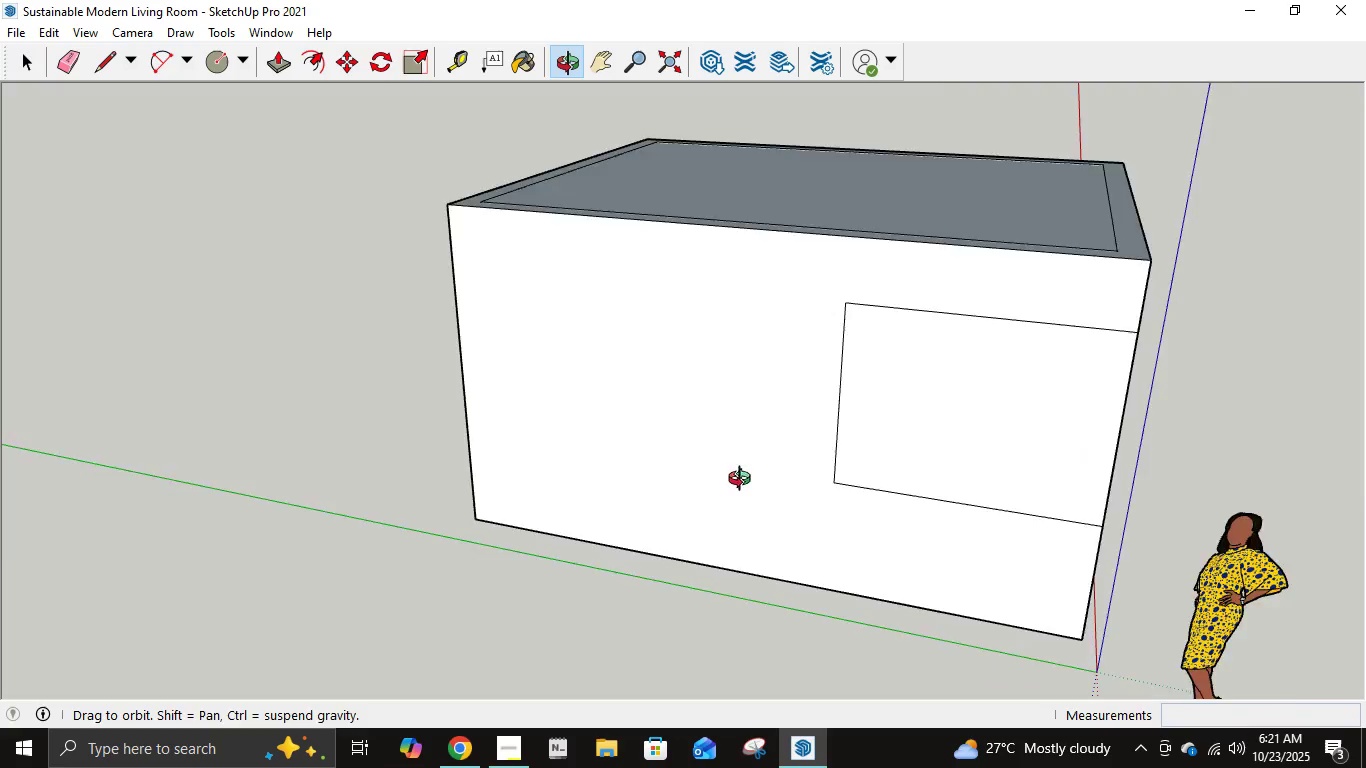 
wait(7.45)
 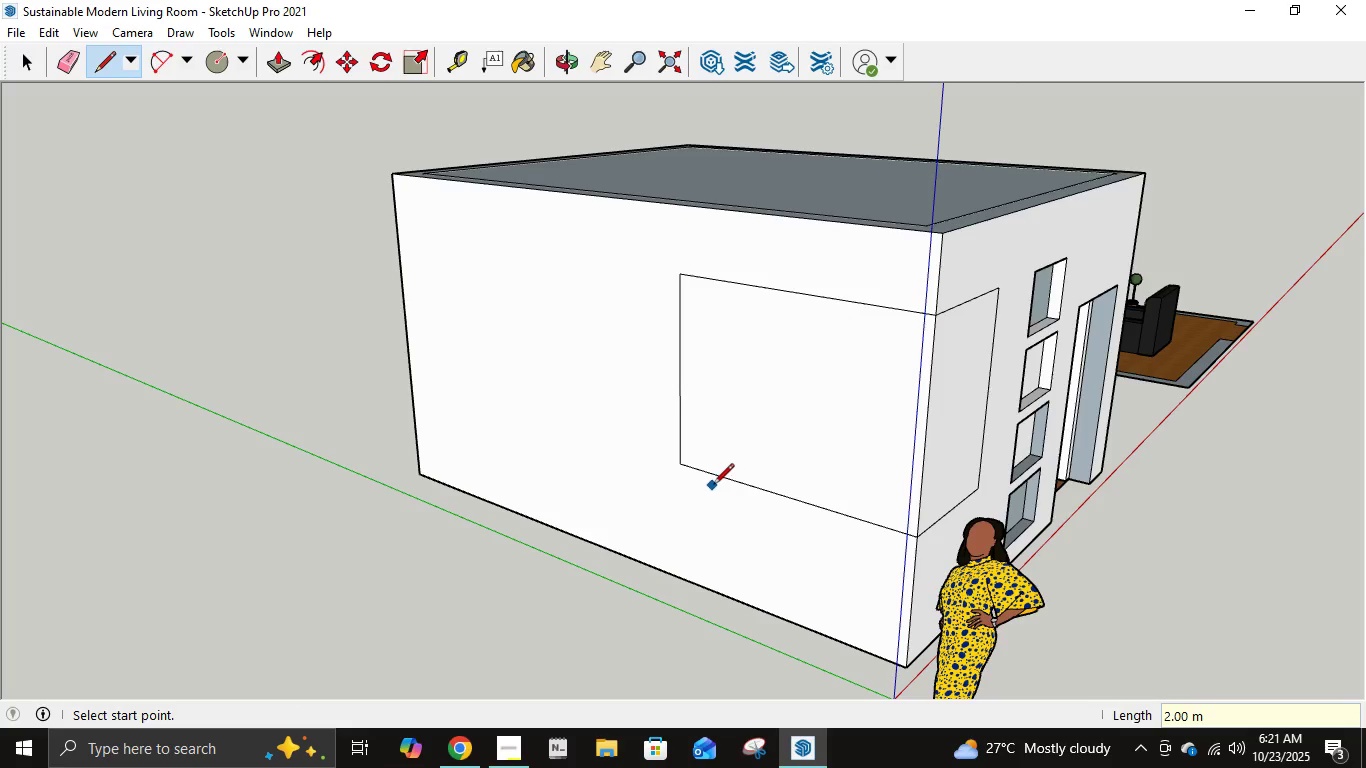 
left_click([979, 283])
 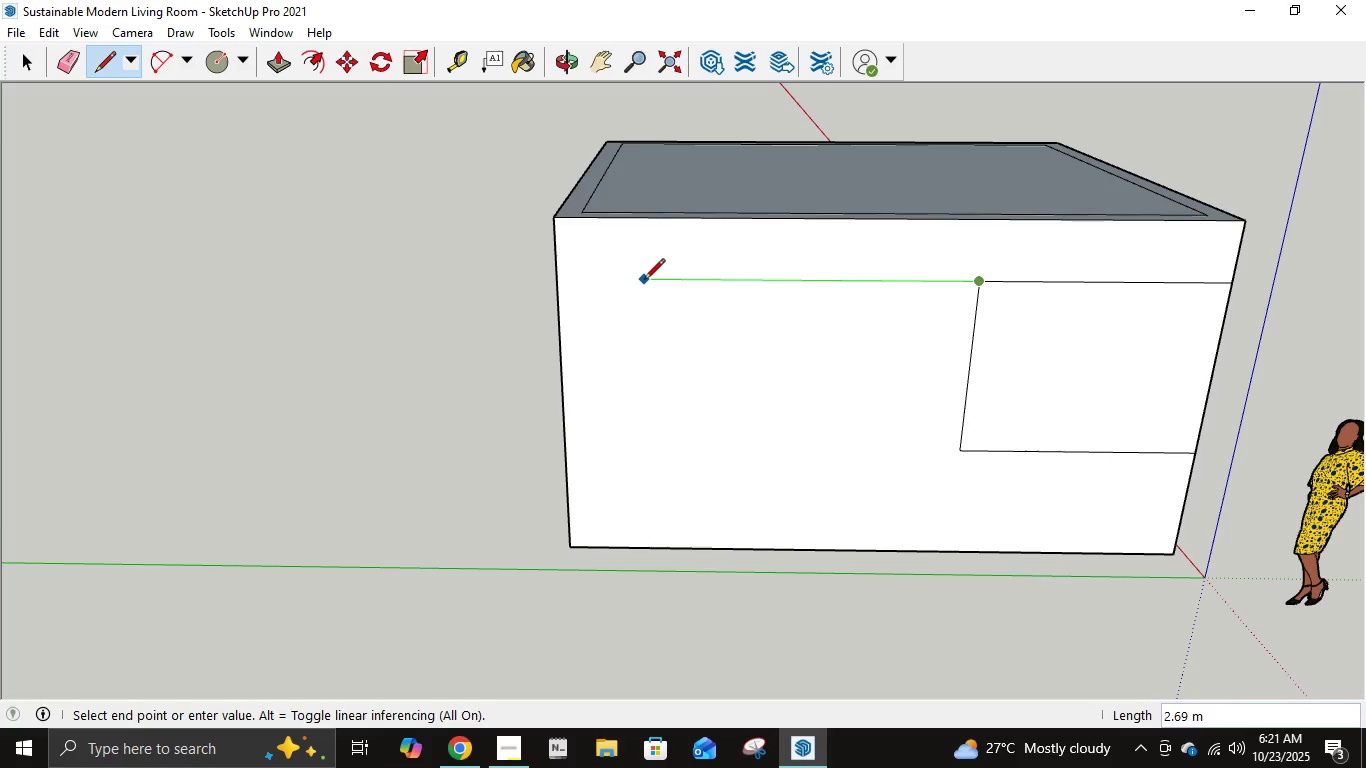 
wait(10.81)
 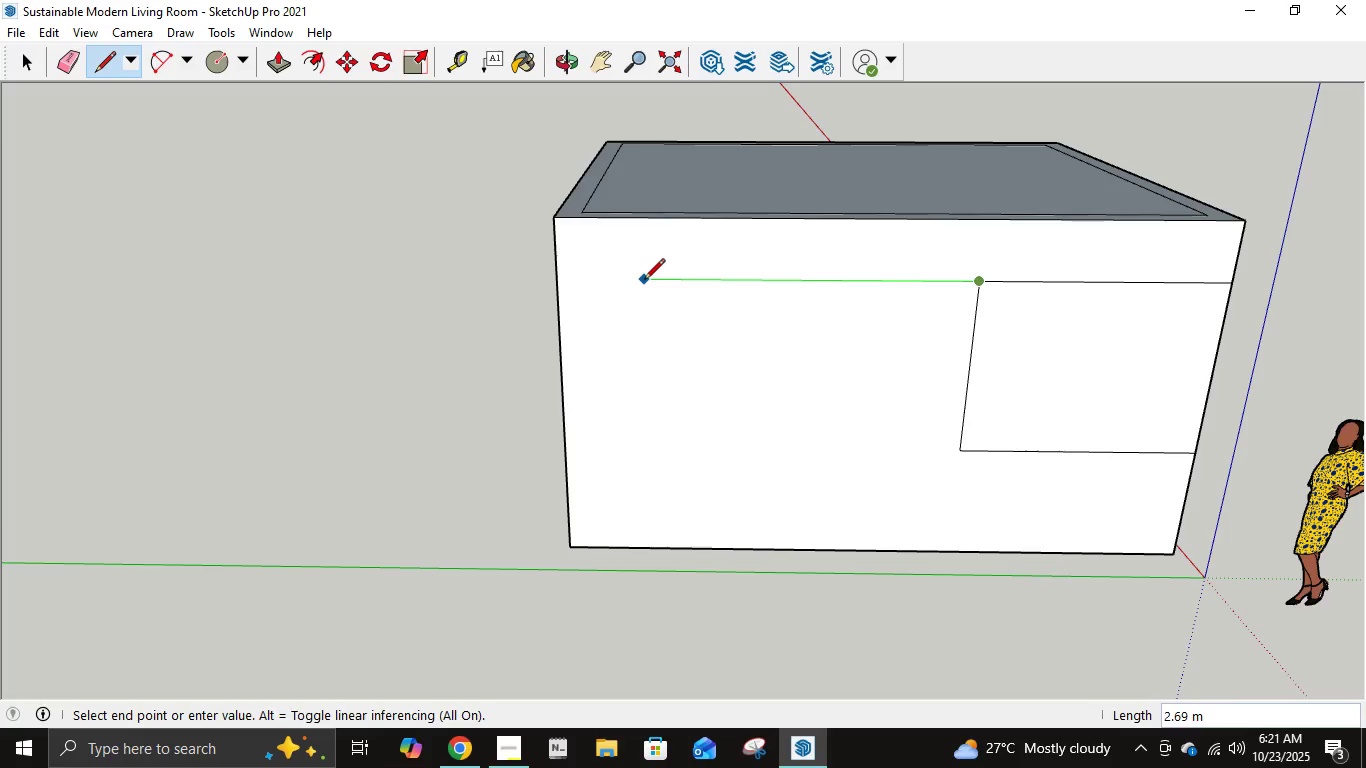 
key(NumpadDecimal)
 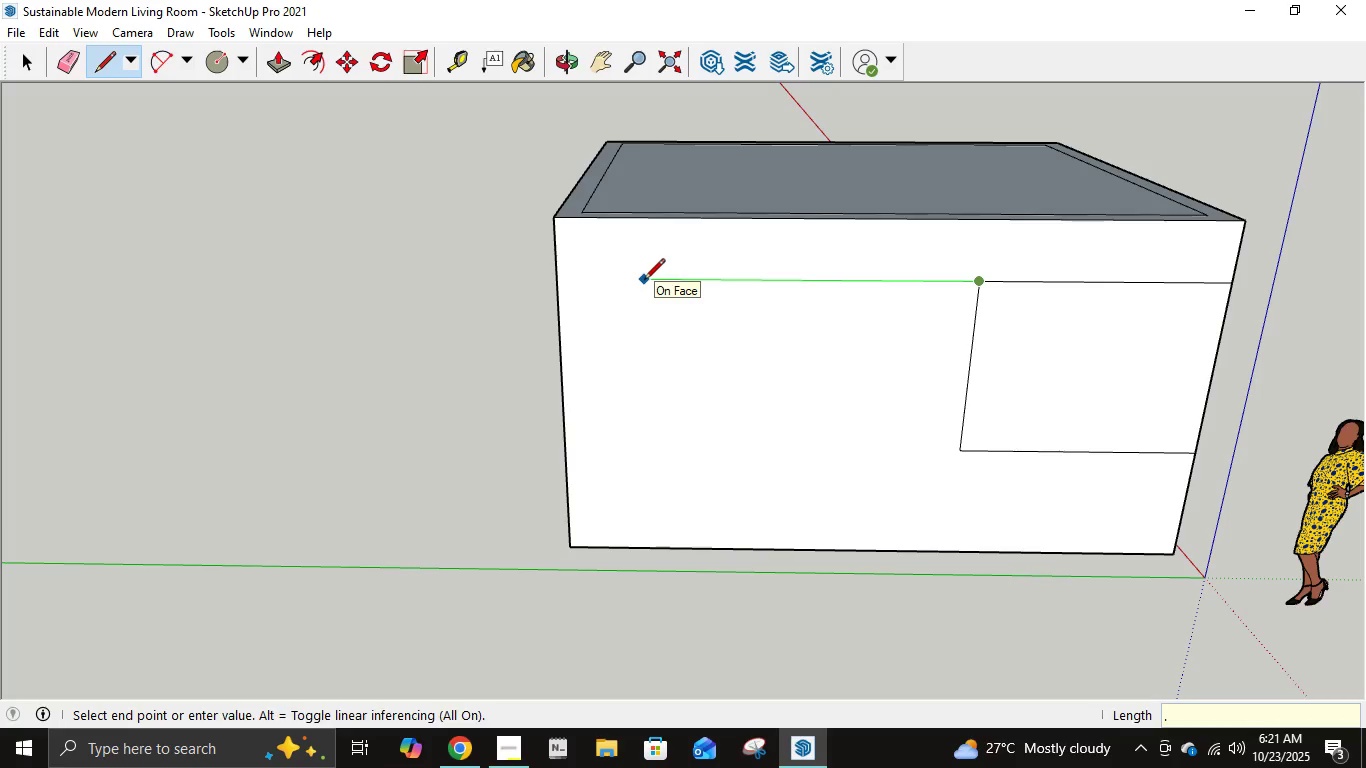 
key(Numpad5)
 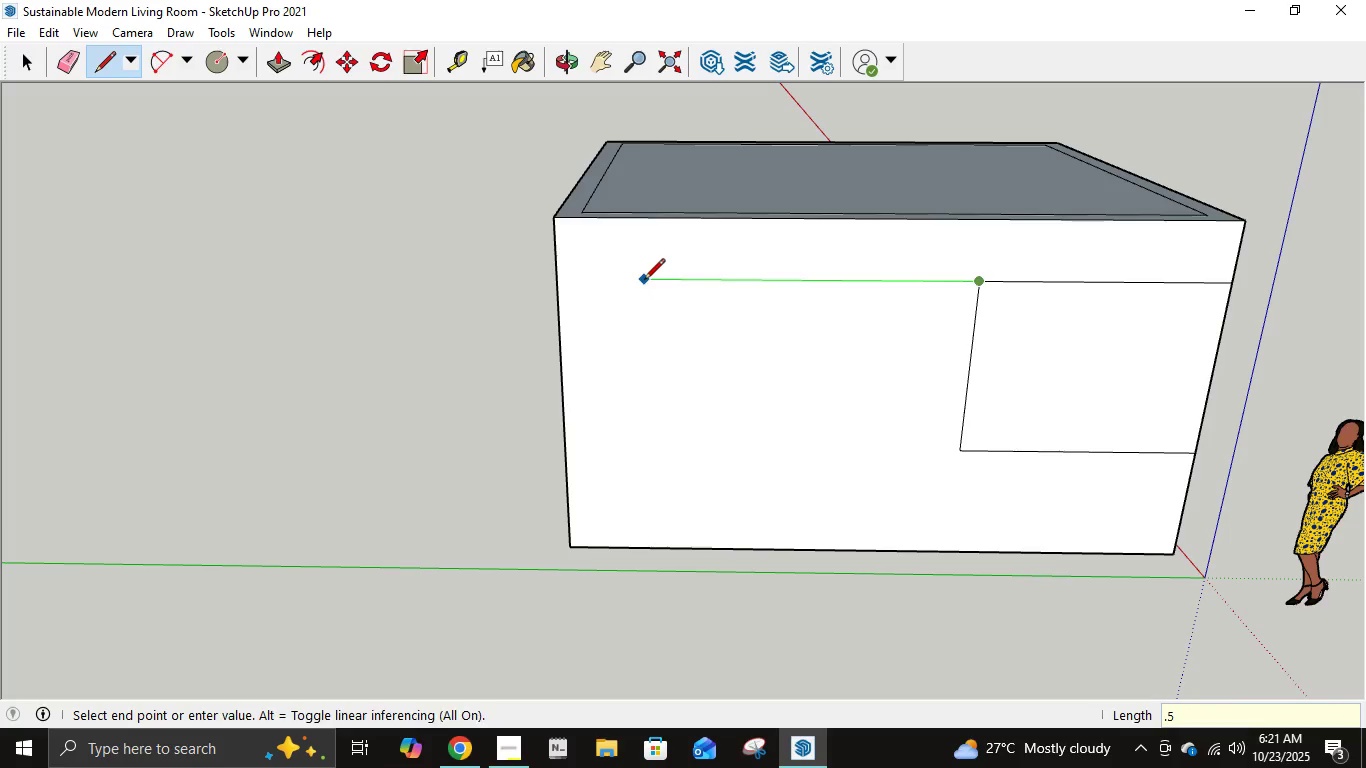 
key(NumpadEnter)
 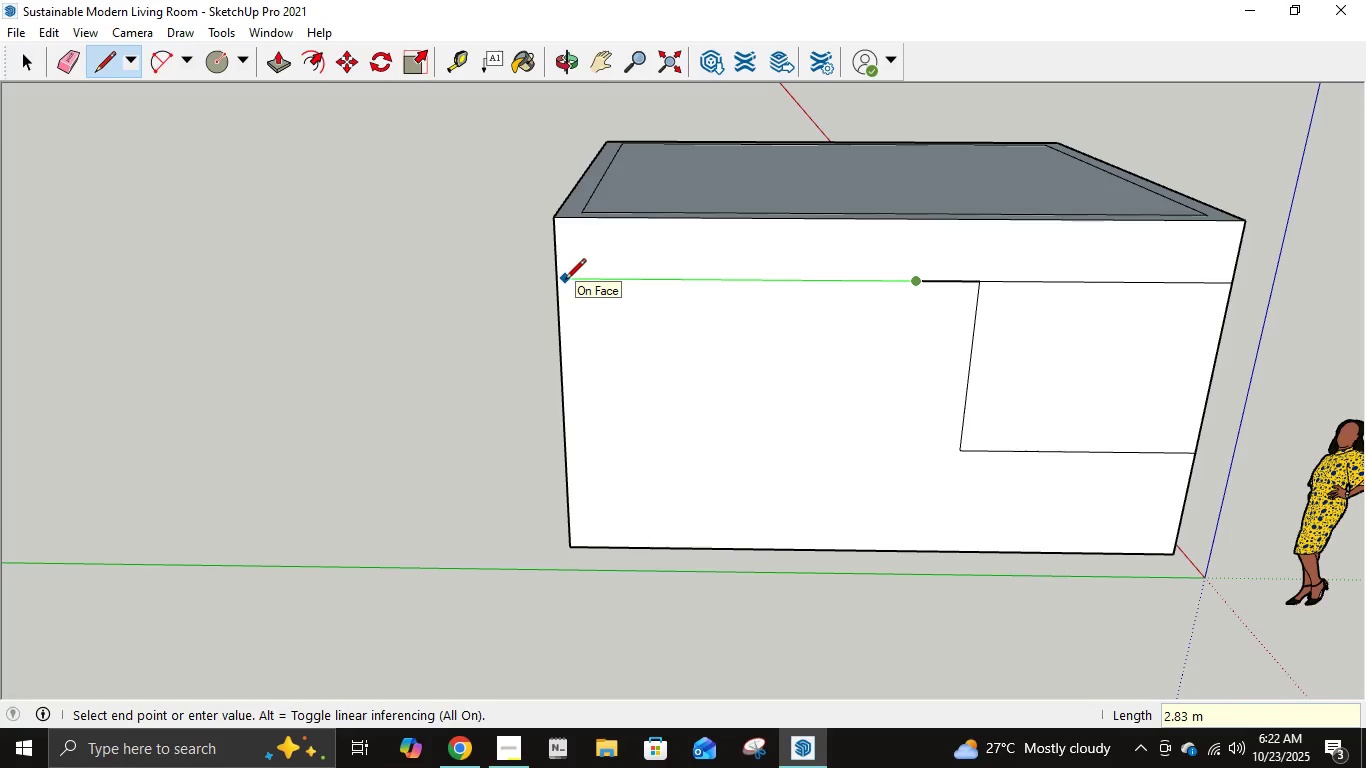 
key(Numpad1)
 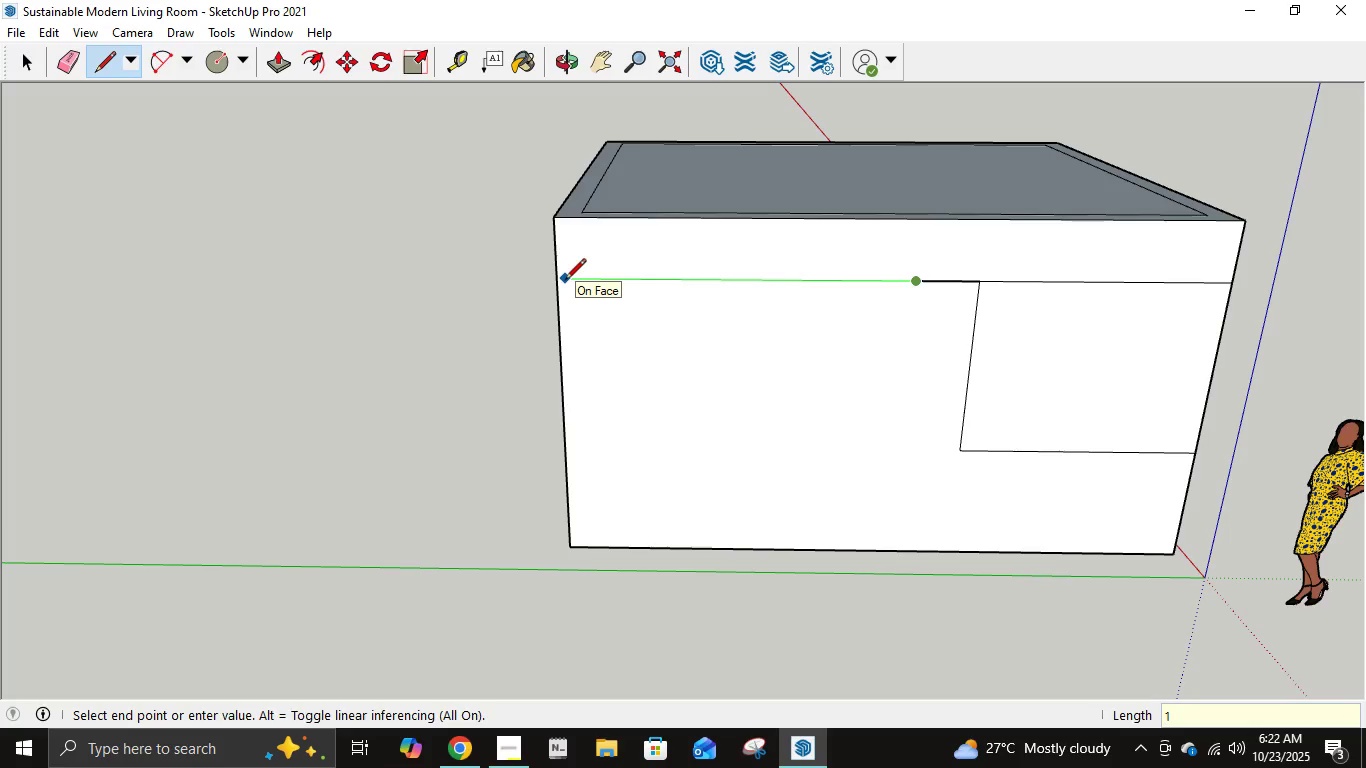 
key(NumpadEnter)
 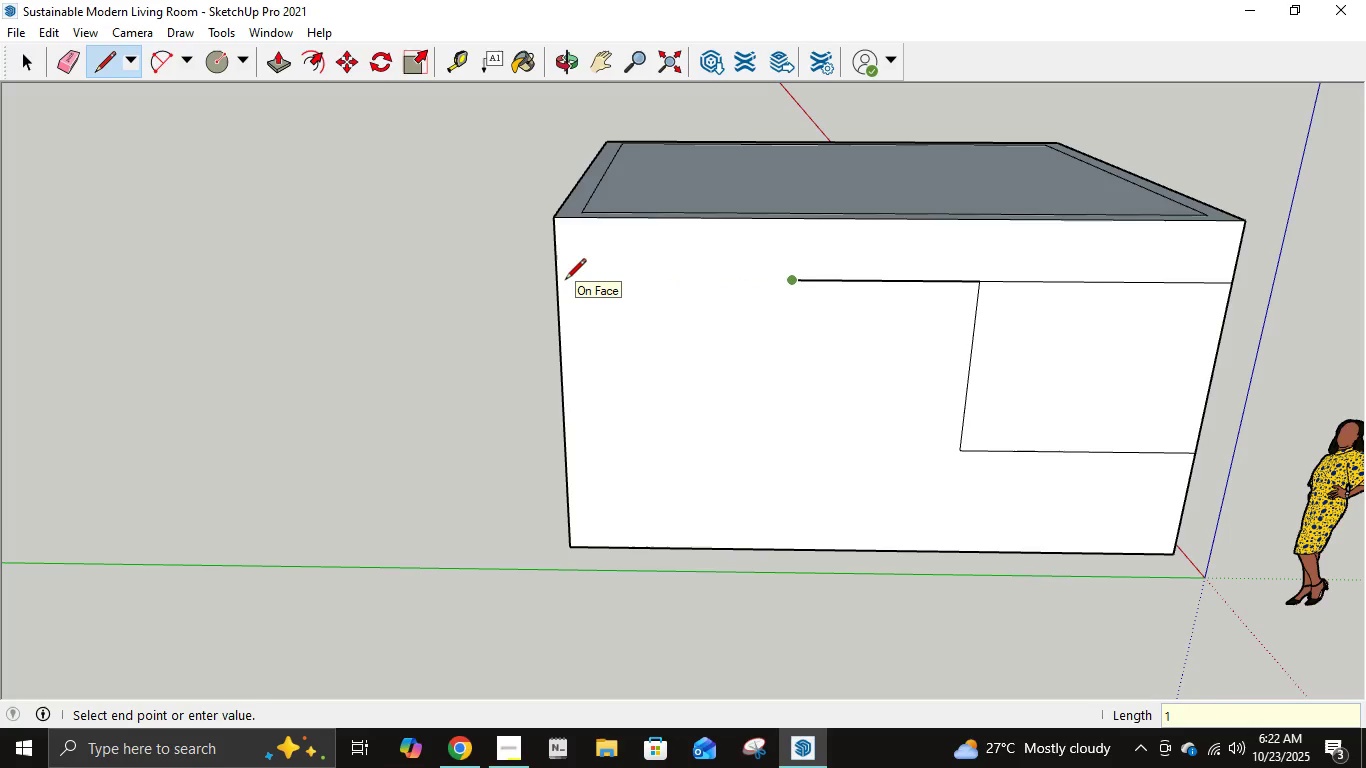 
key(Control+ControlLeft)
 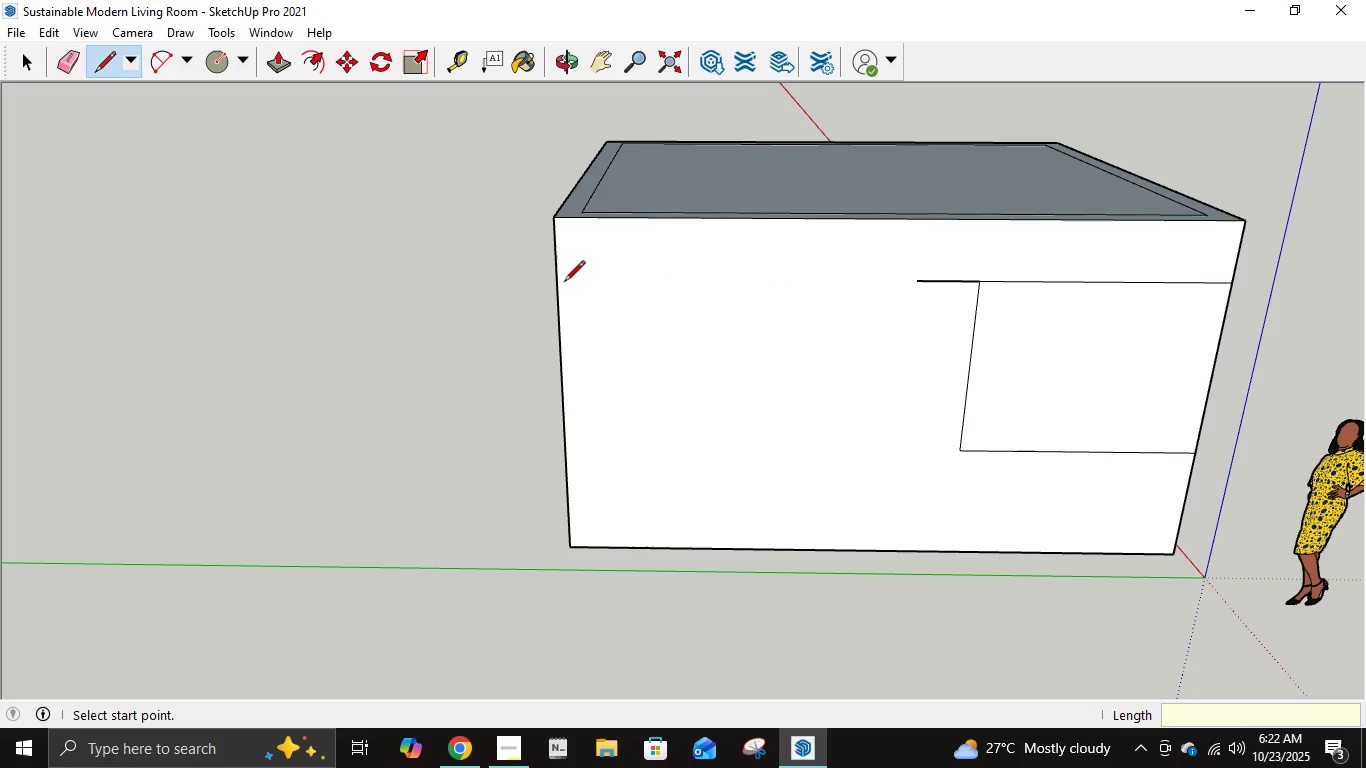 
key(Control+Z)
 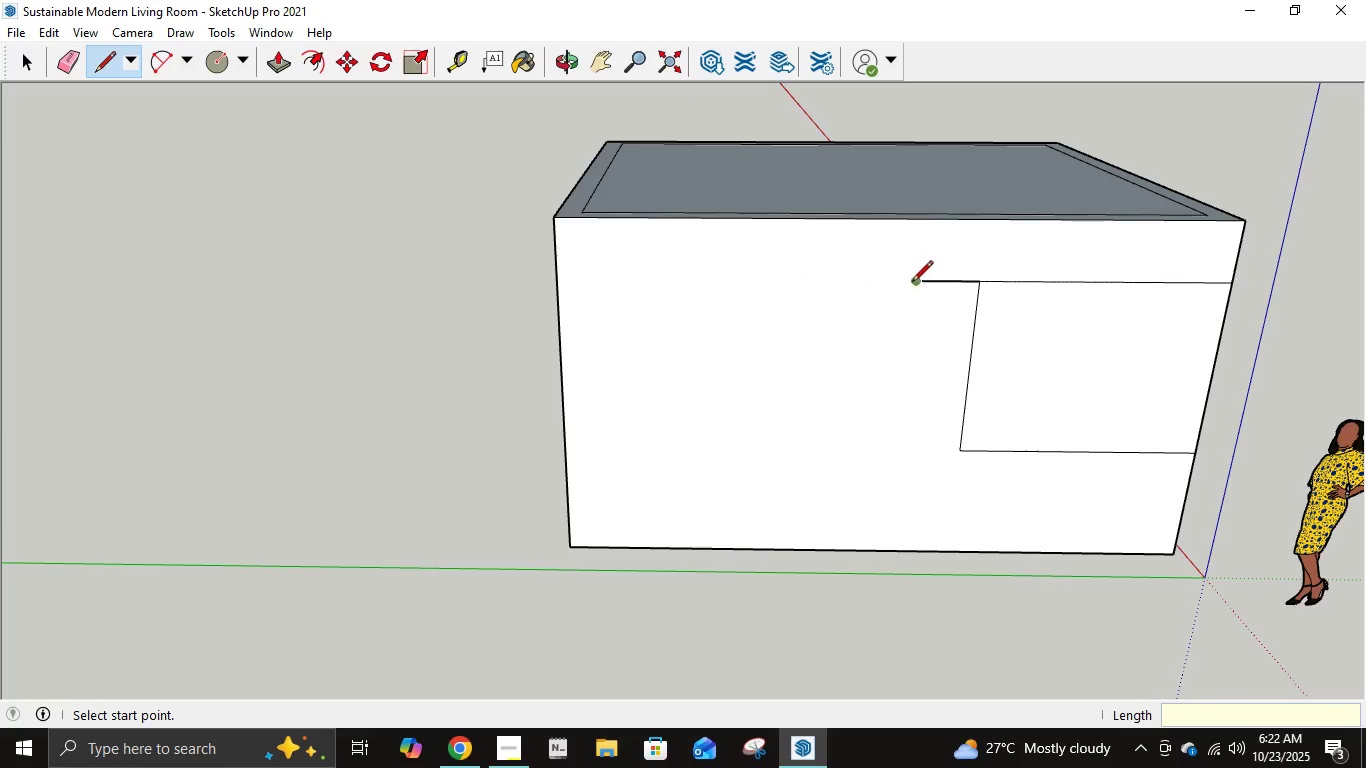 
left_click([917, 283])
 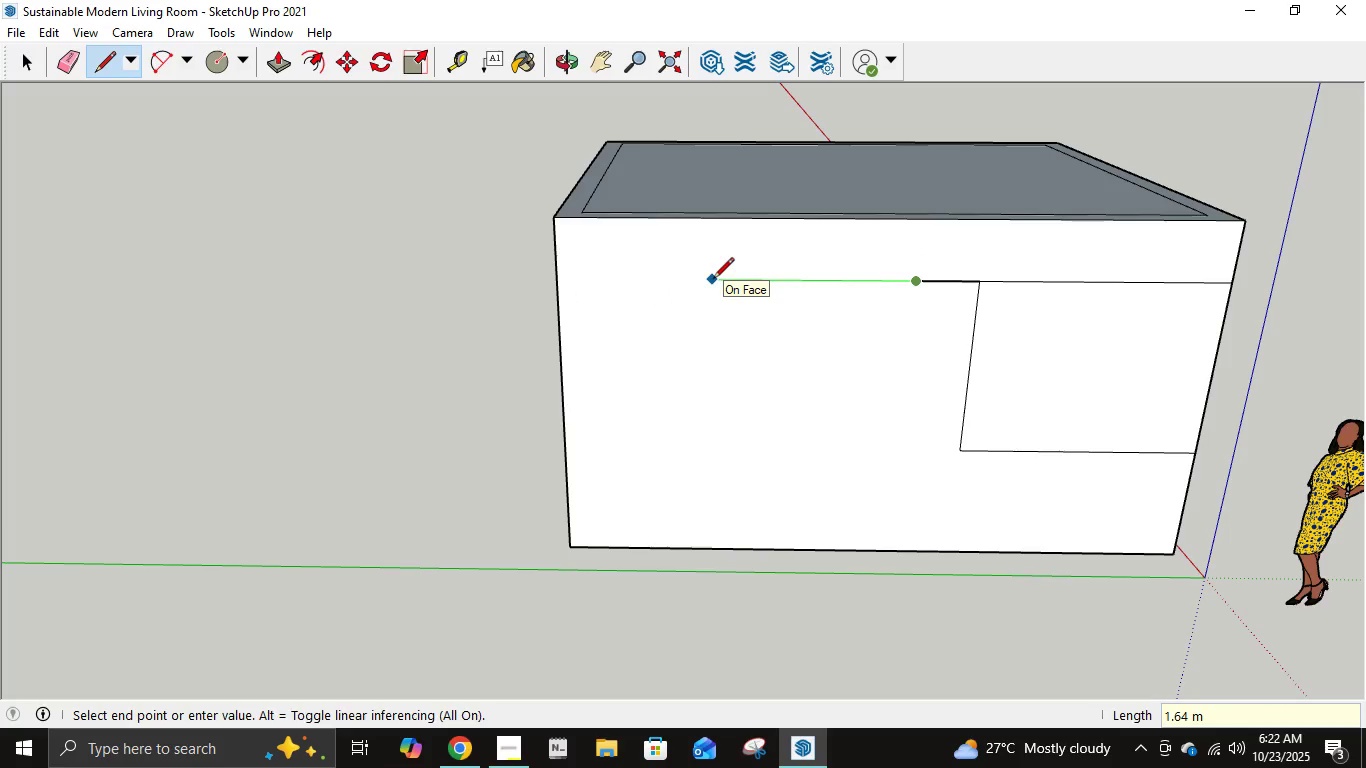 
key(Numpad2)
 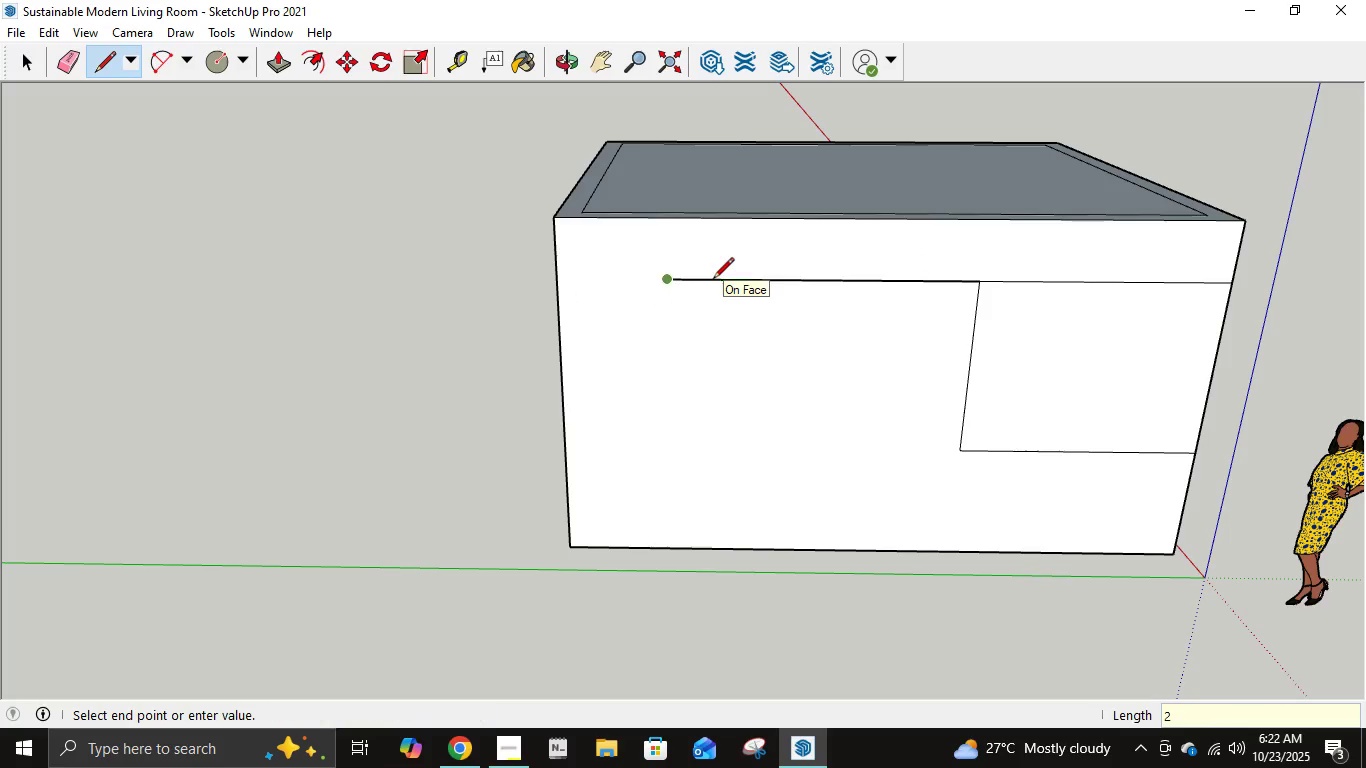 
key(NumpadEnter)
 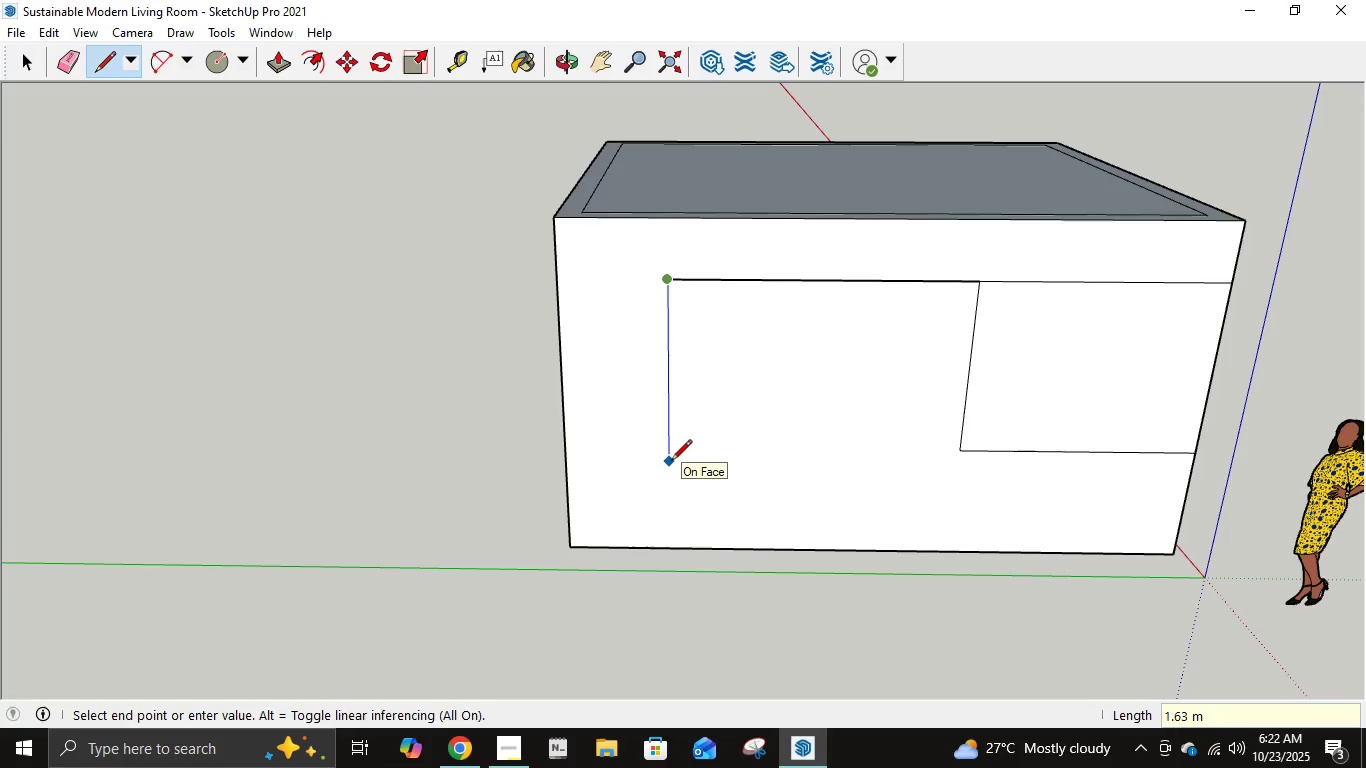 
key(Numpad1)
 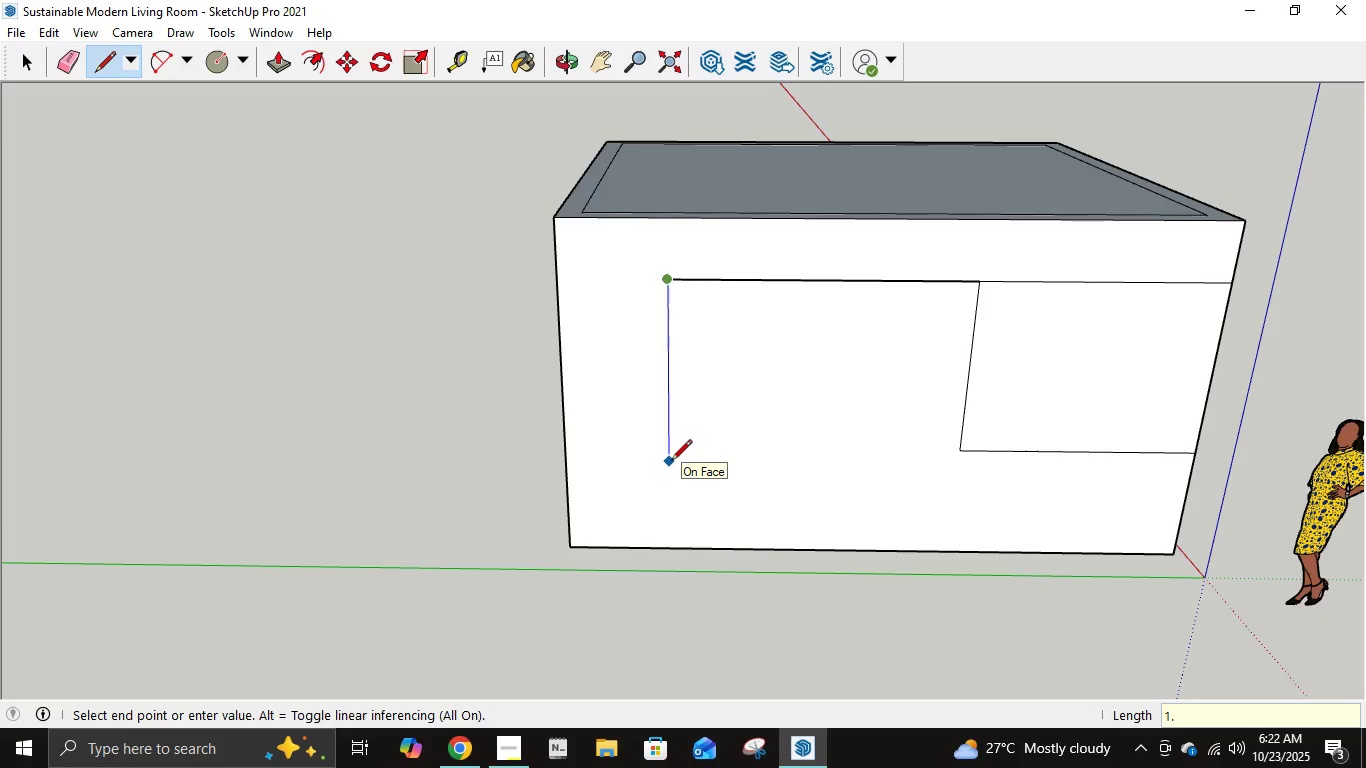 
key(NumpadDecimal)
 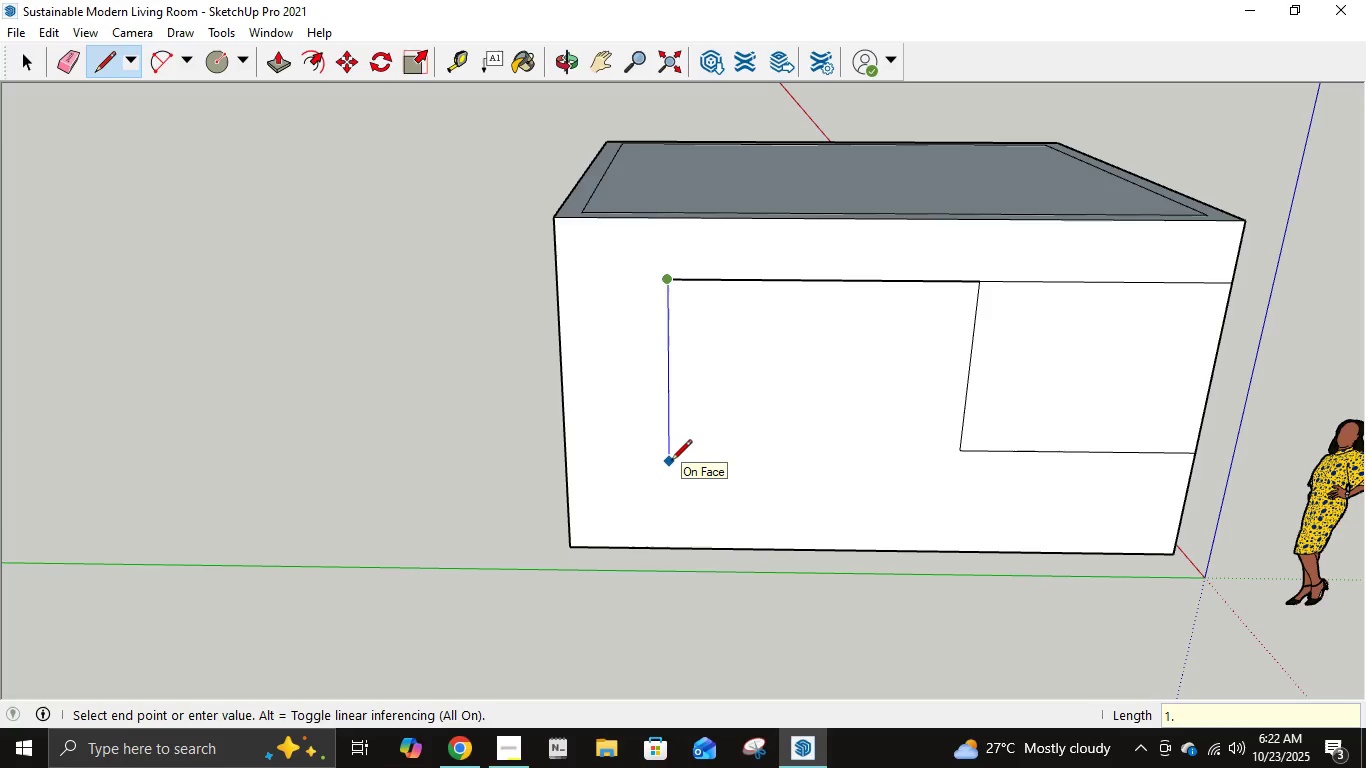 
key(Numpad5)
 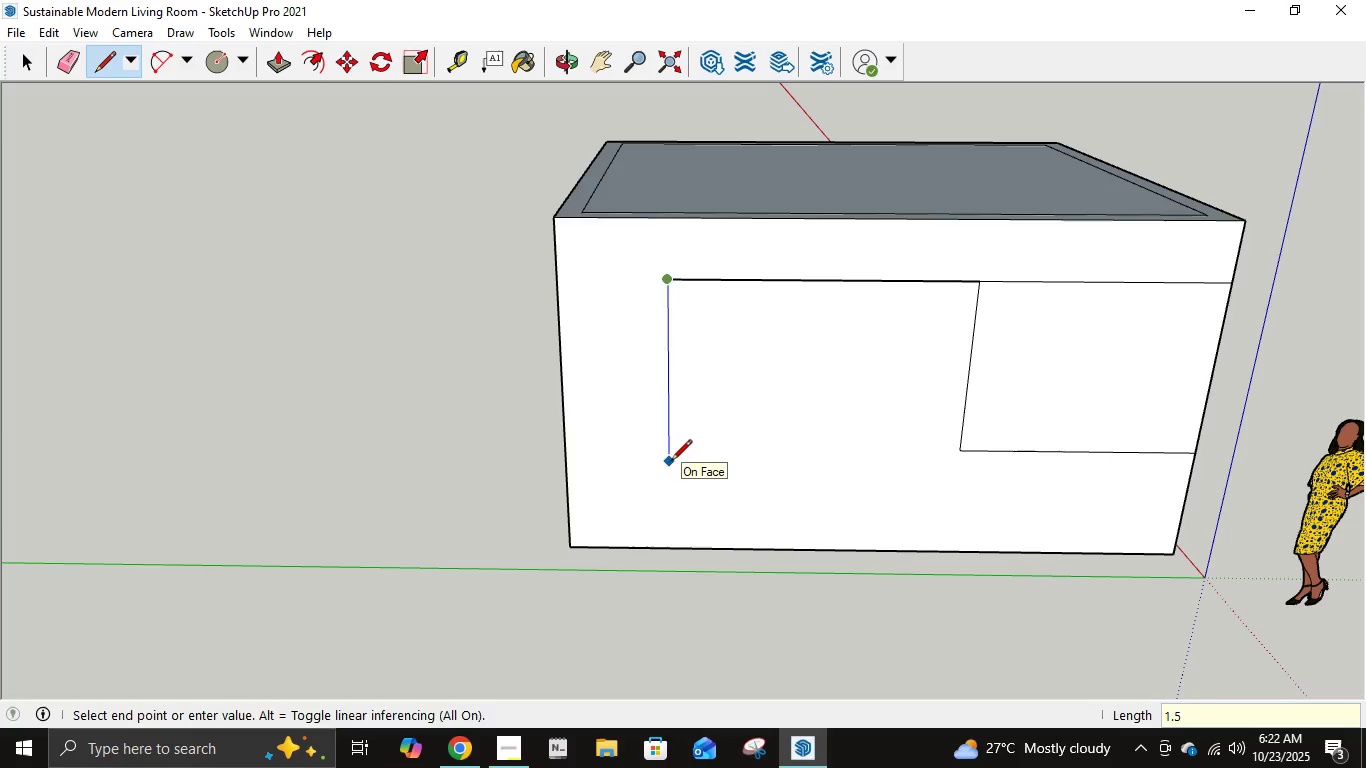 
key(NumpadEnter)
 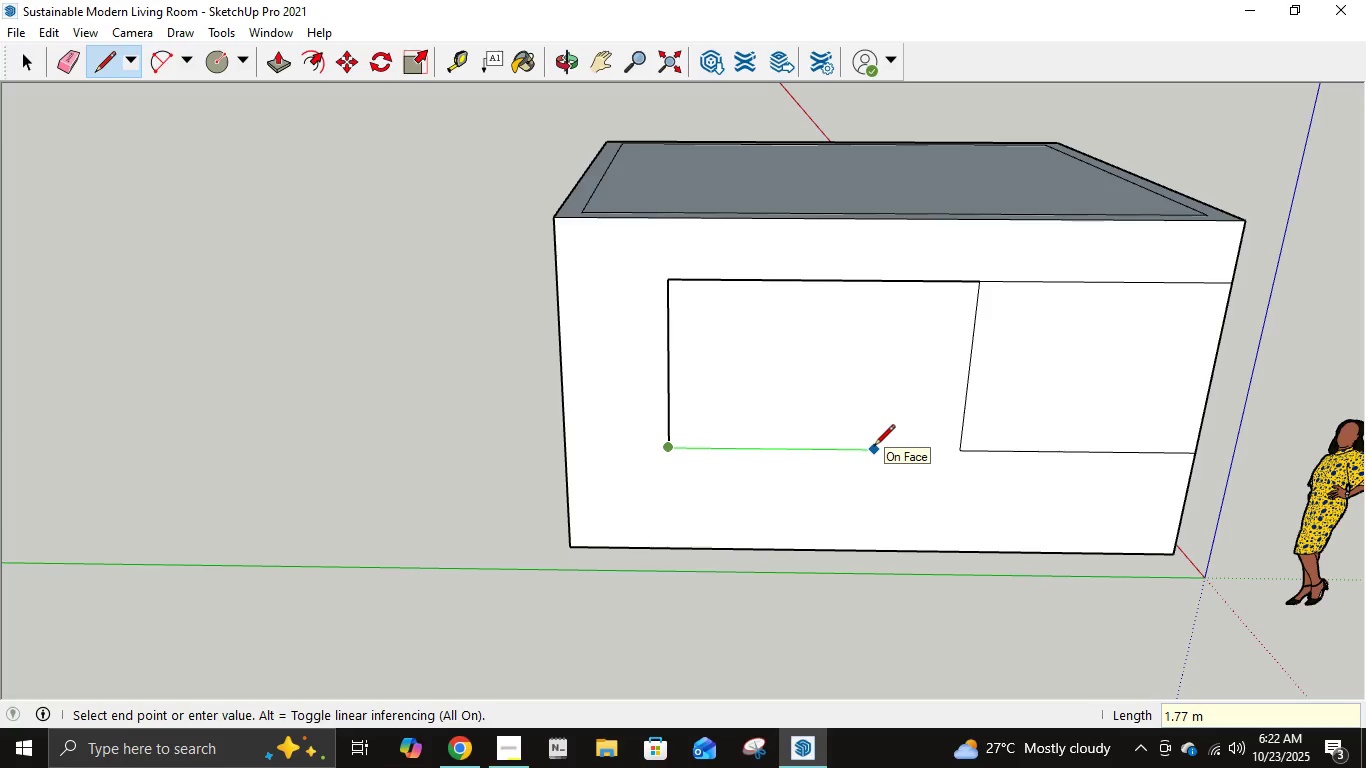 
key(Numpad2)
 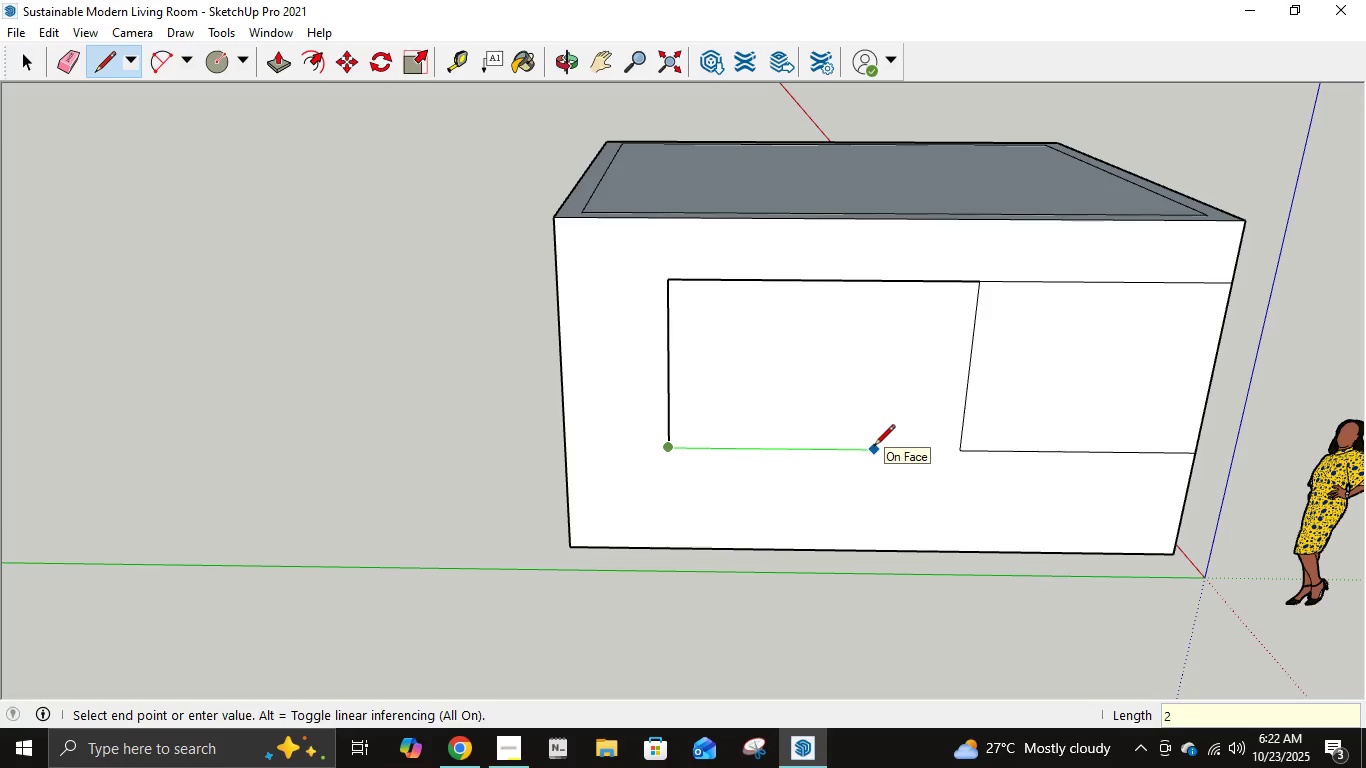 
key(NumpadEnter)
 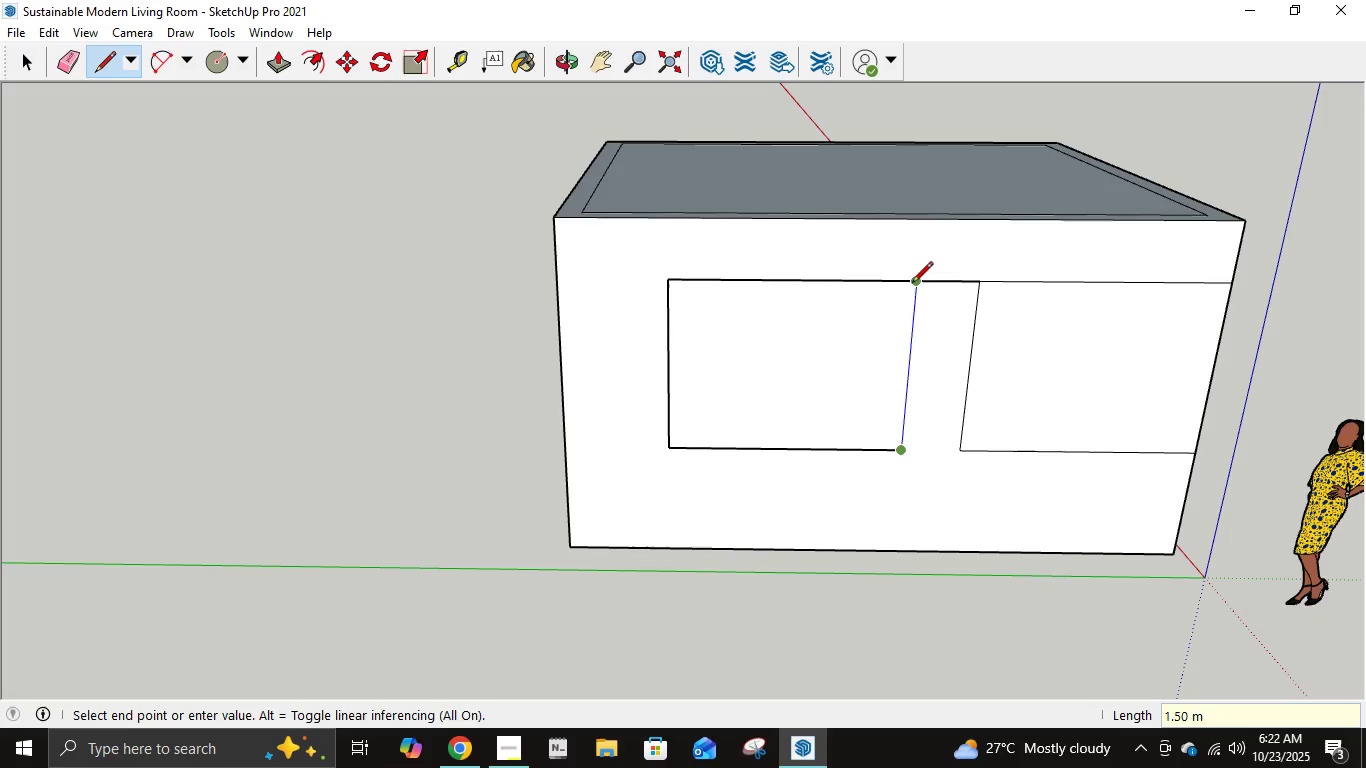 
left_click([912, 284])
 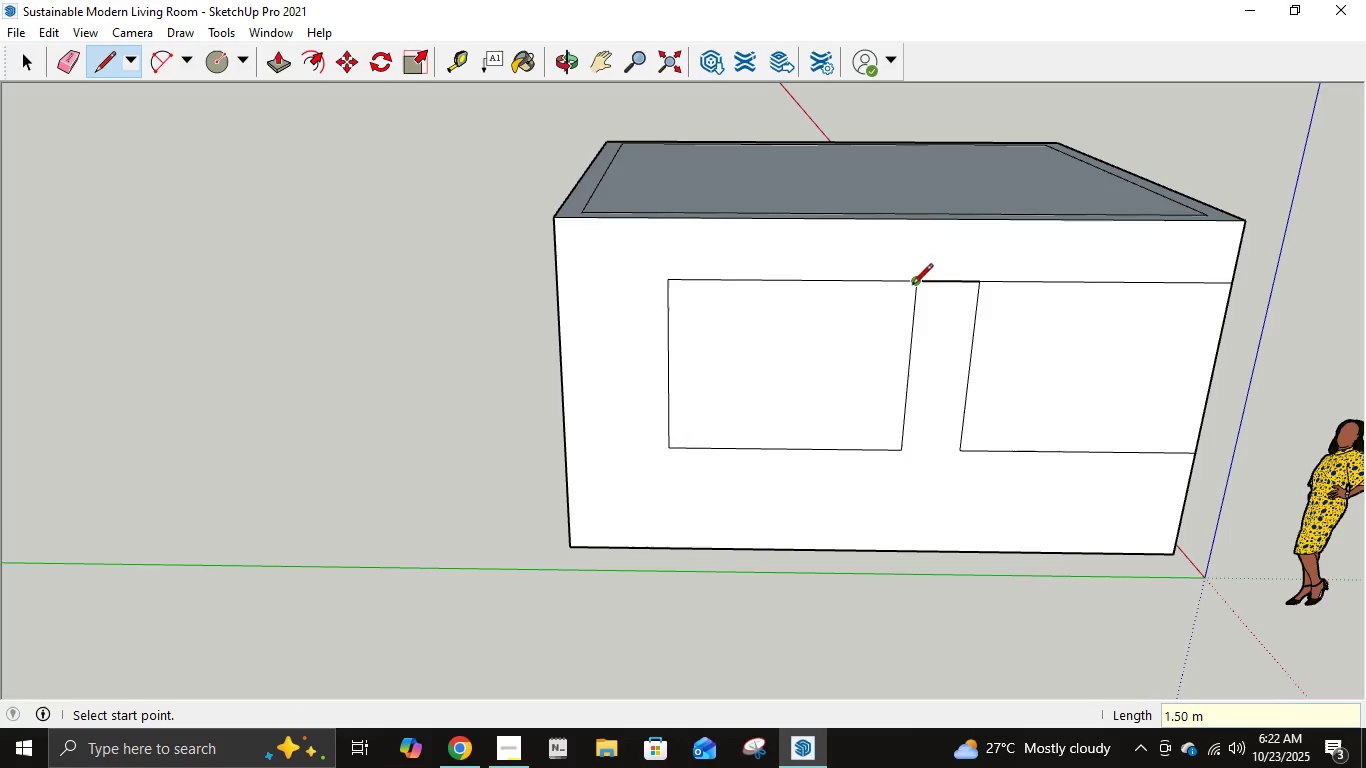 
key(E)
 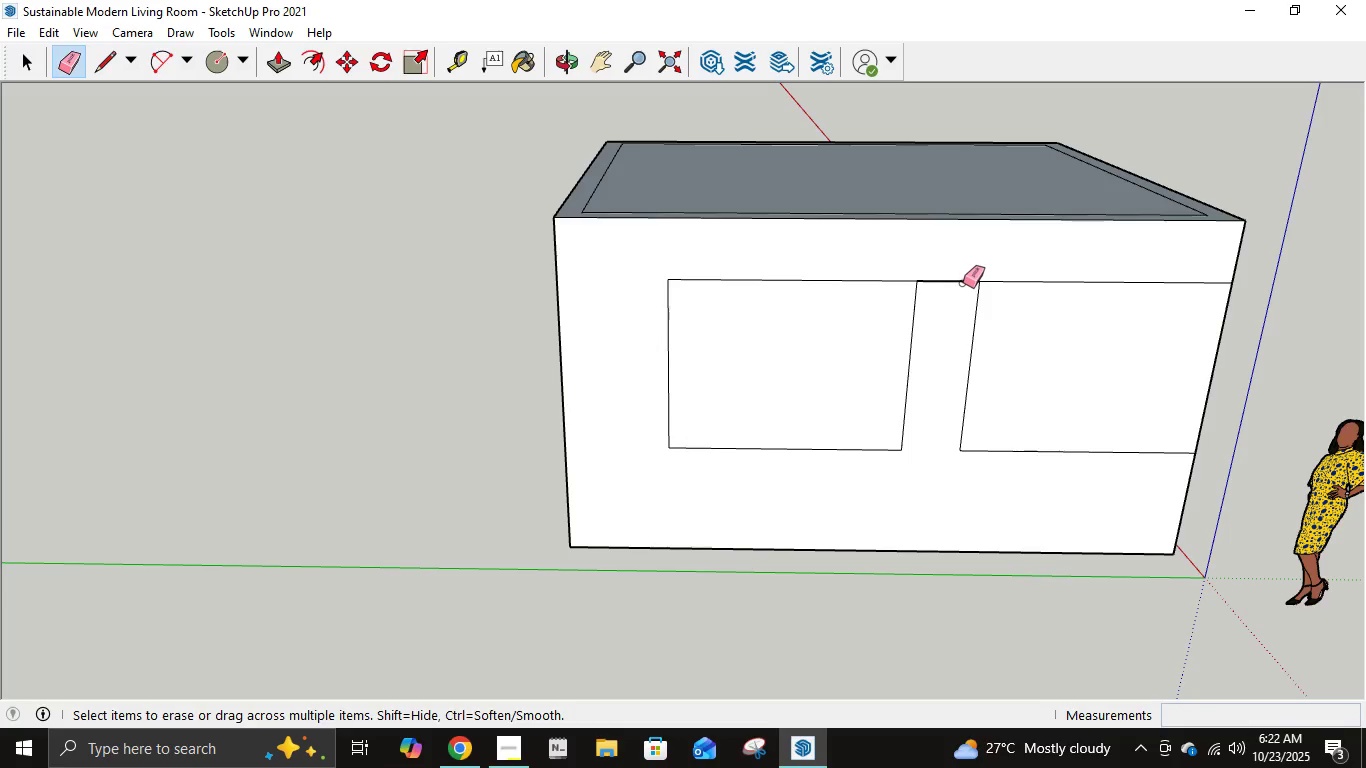 
left_click([963, 283])
 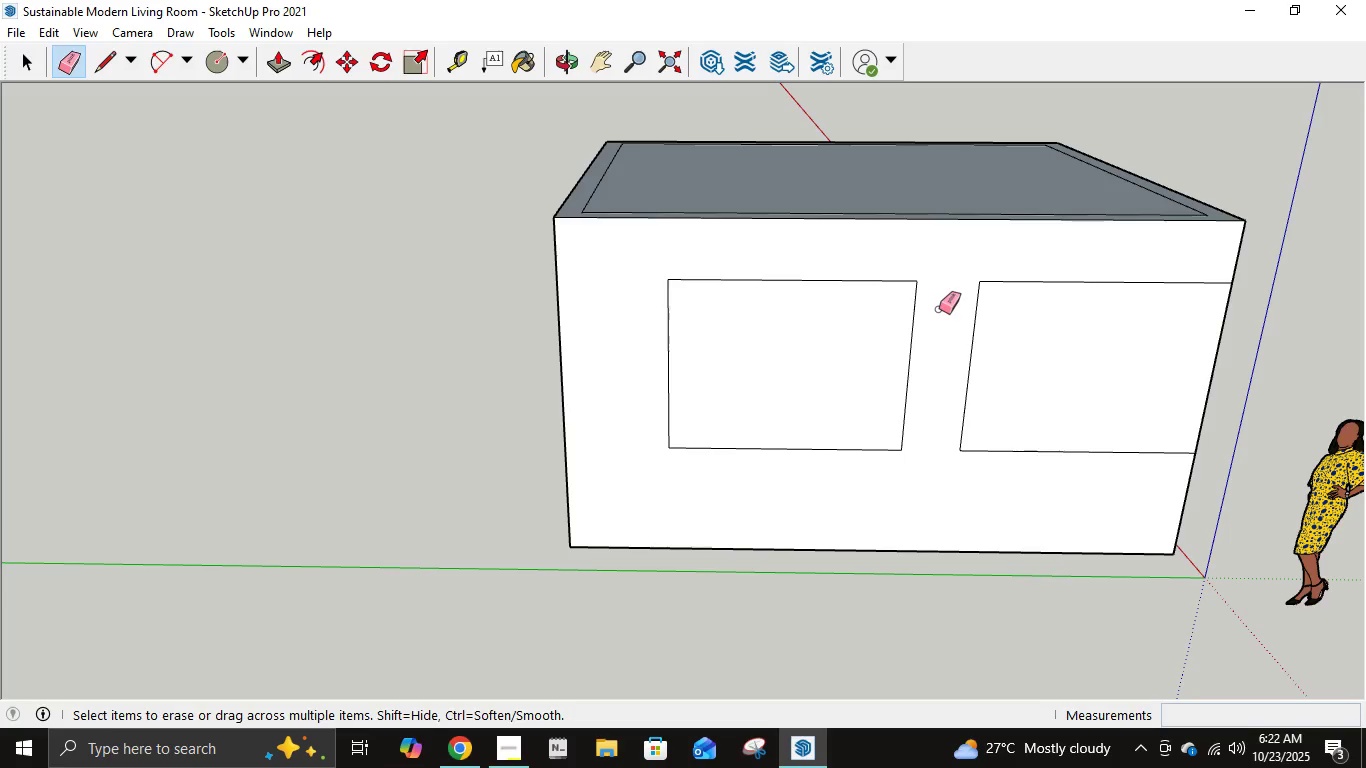 
scroll: coordinate [952, 340], scroll_direction: up, amount: 5.0
 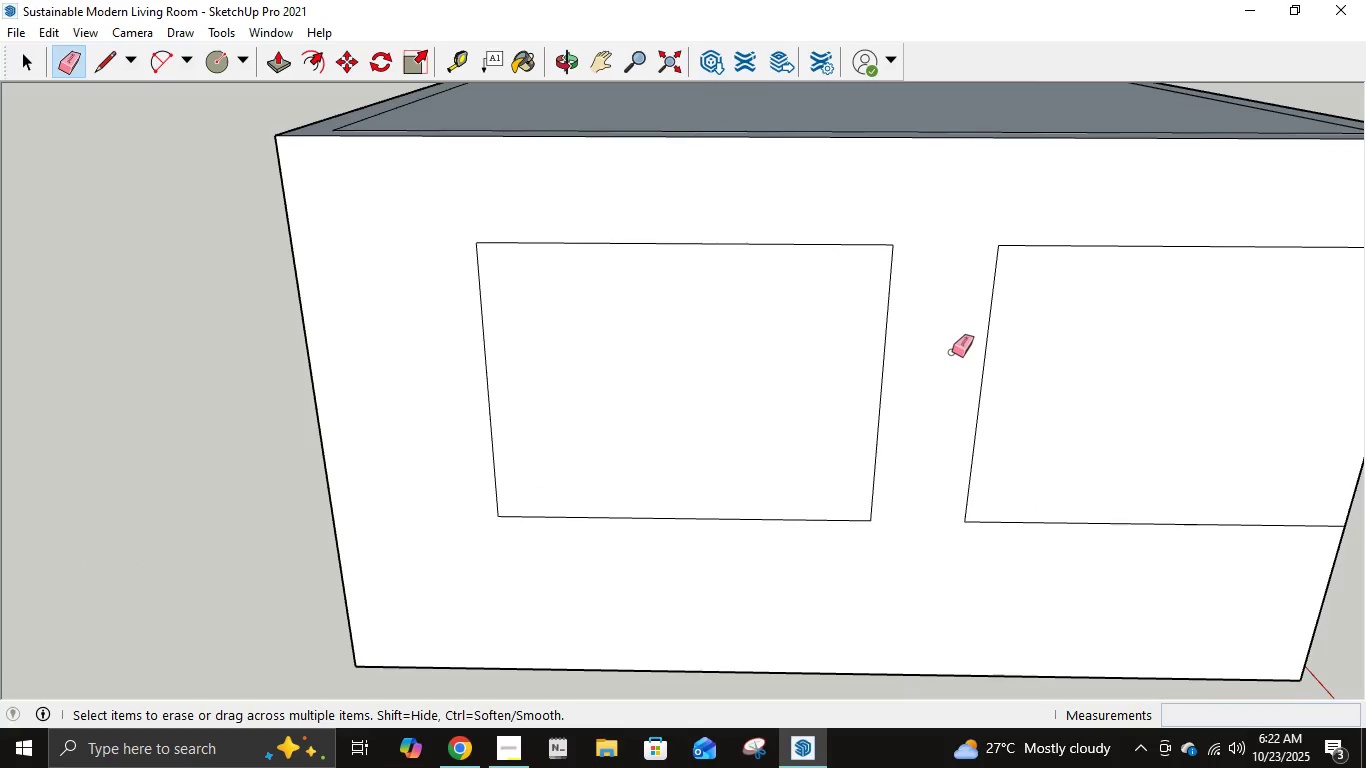 
key(K)
 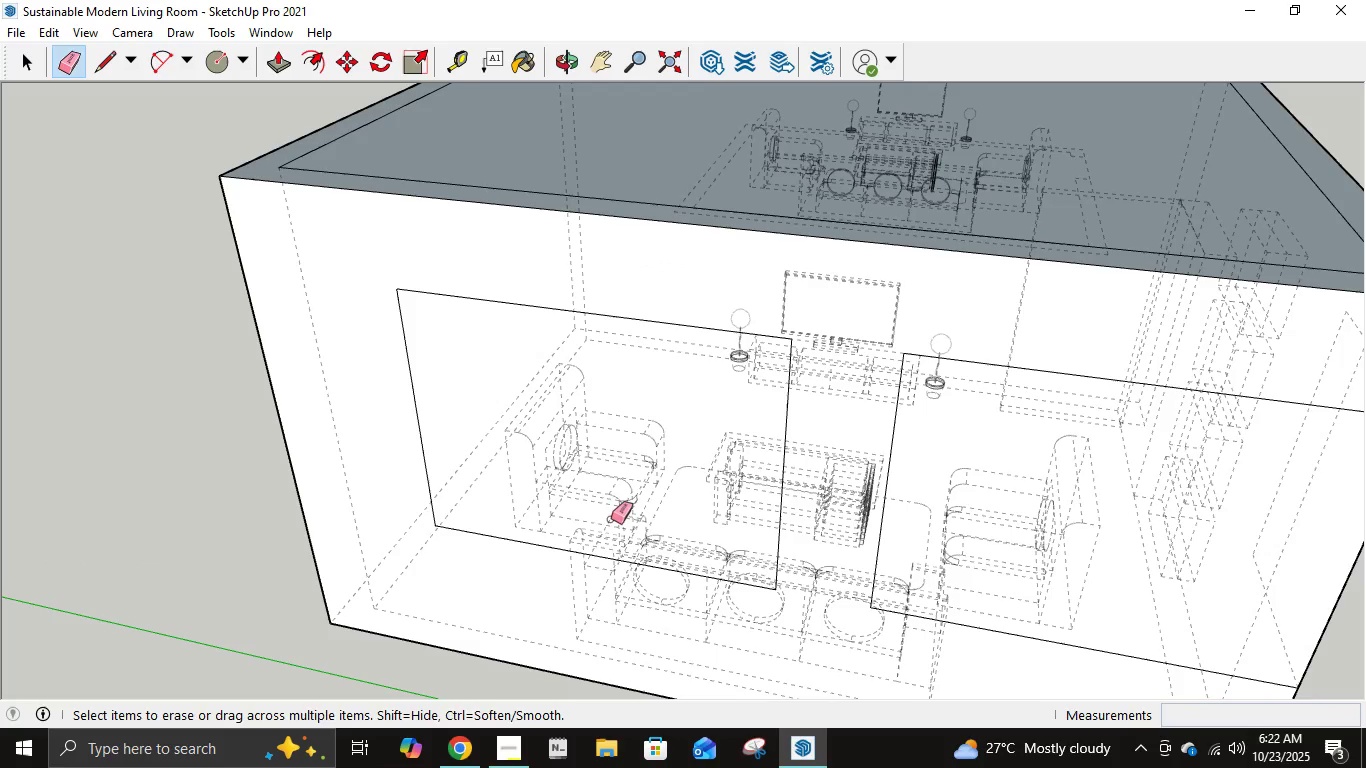 
key(L)
 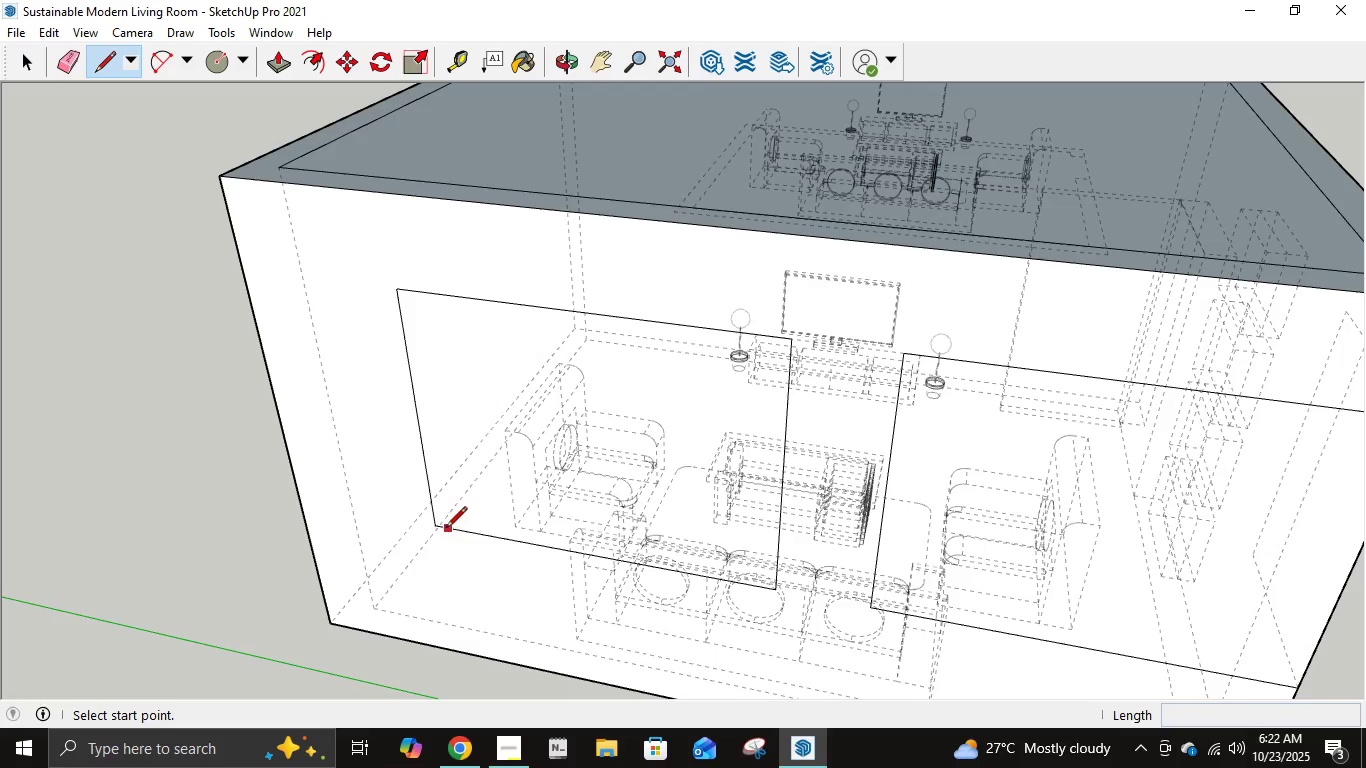 
scroll: coordinate [436, 528], scroll_direction: up, amount: 5.0
 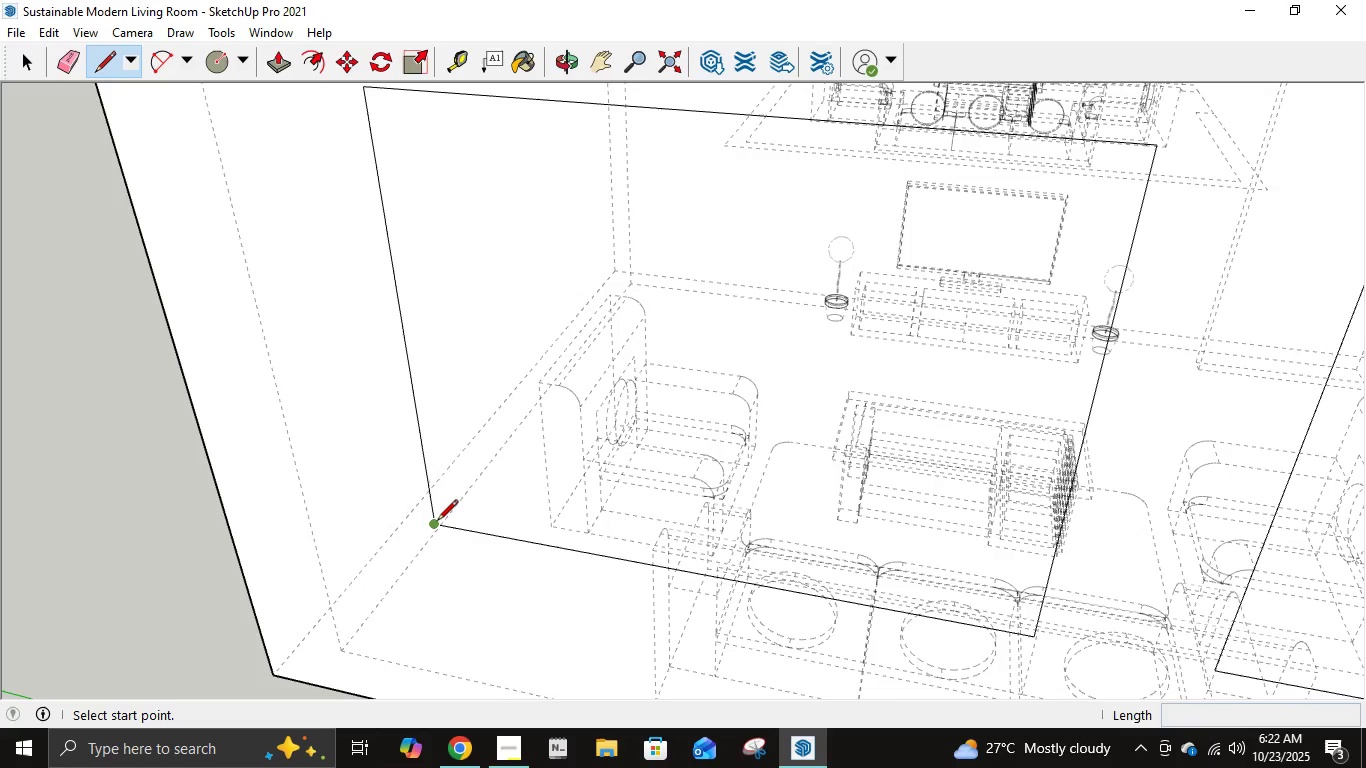 
left_click([437, 522])
 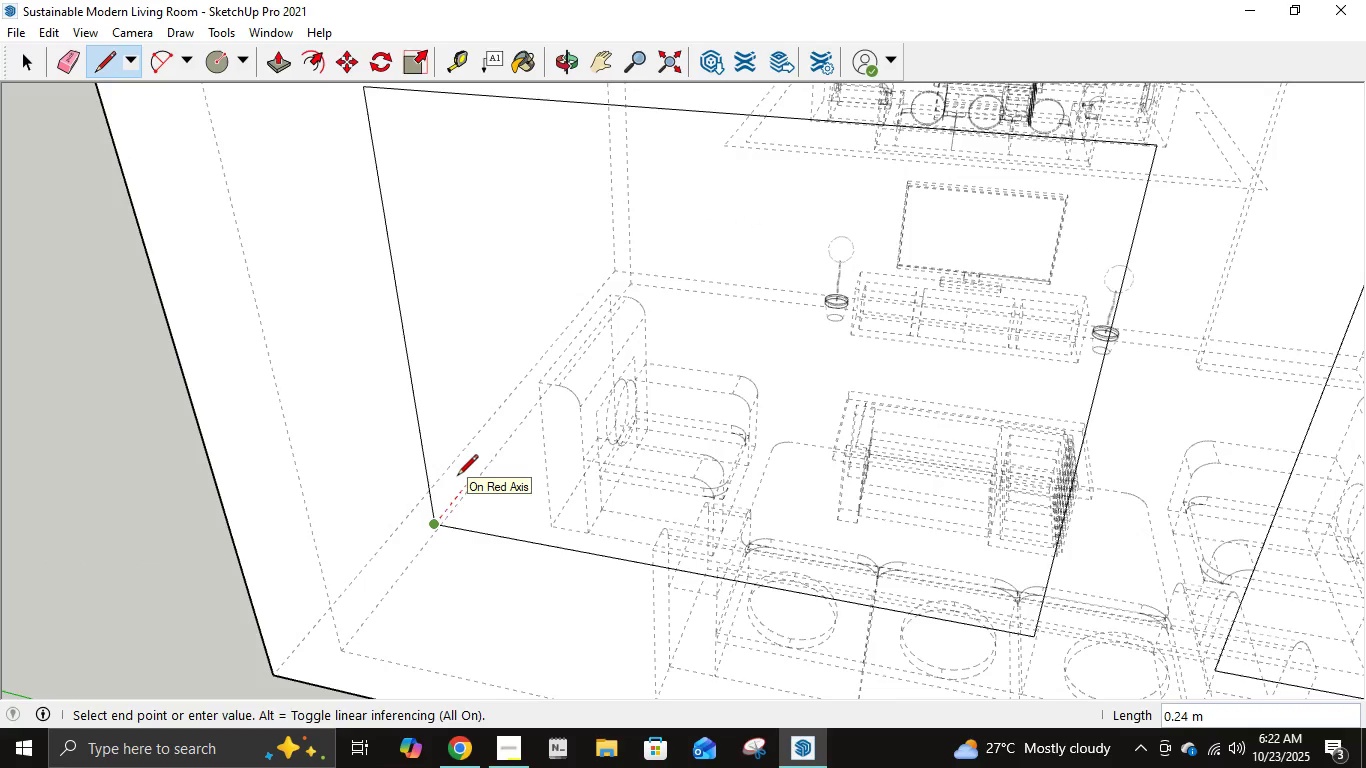 
key(NumpadDecimal)
 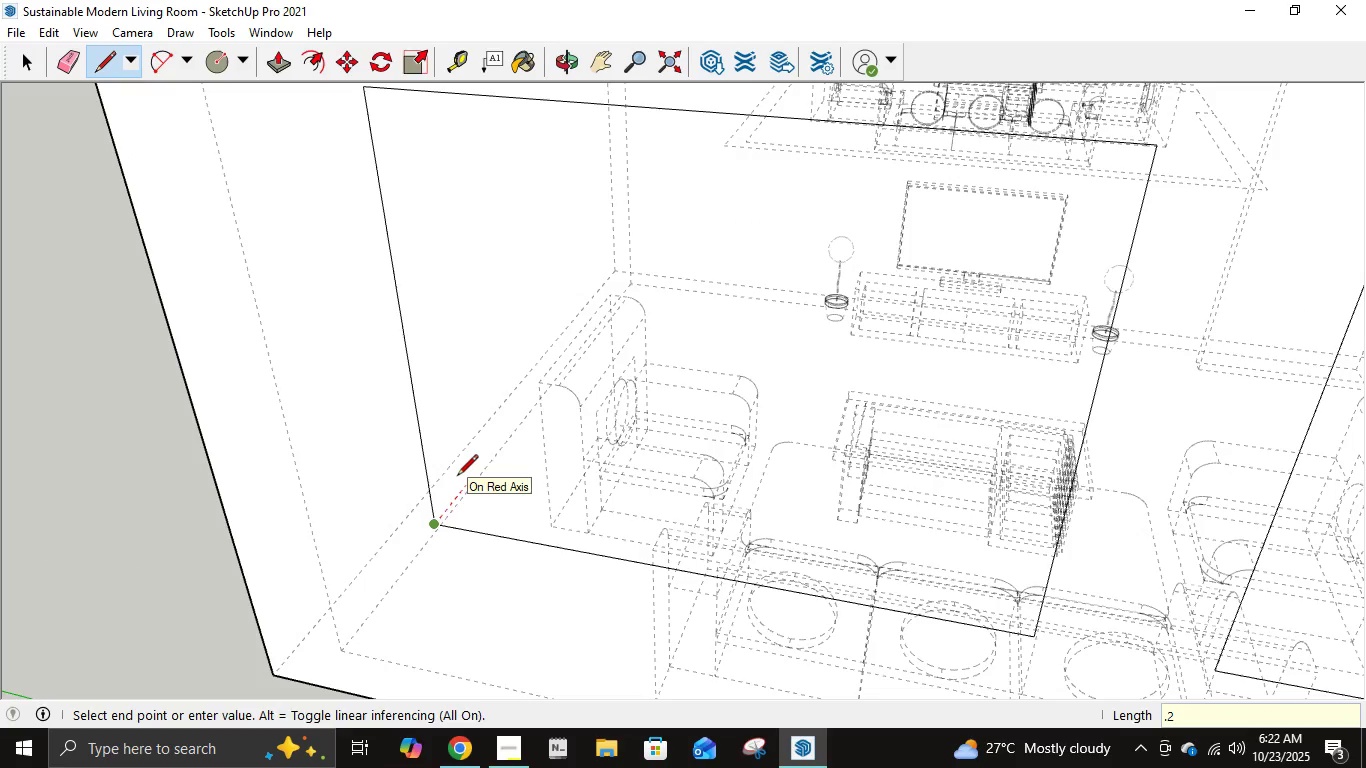 
key(Numpad2)
 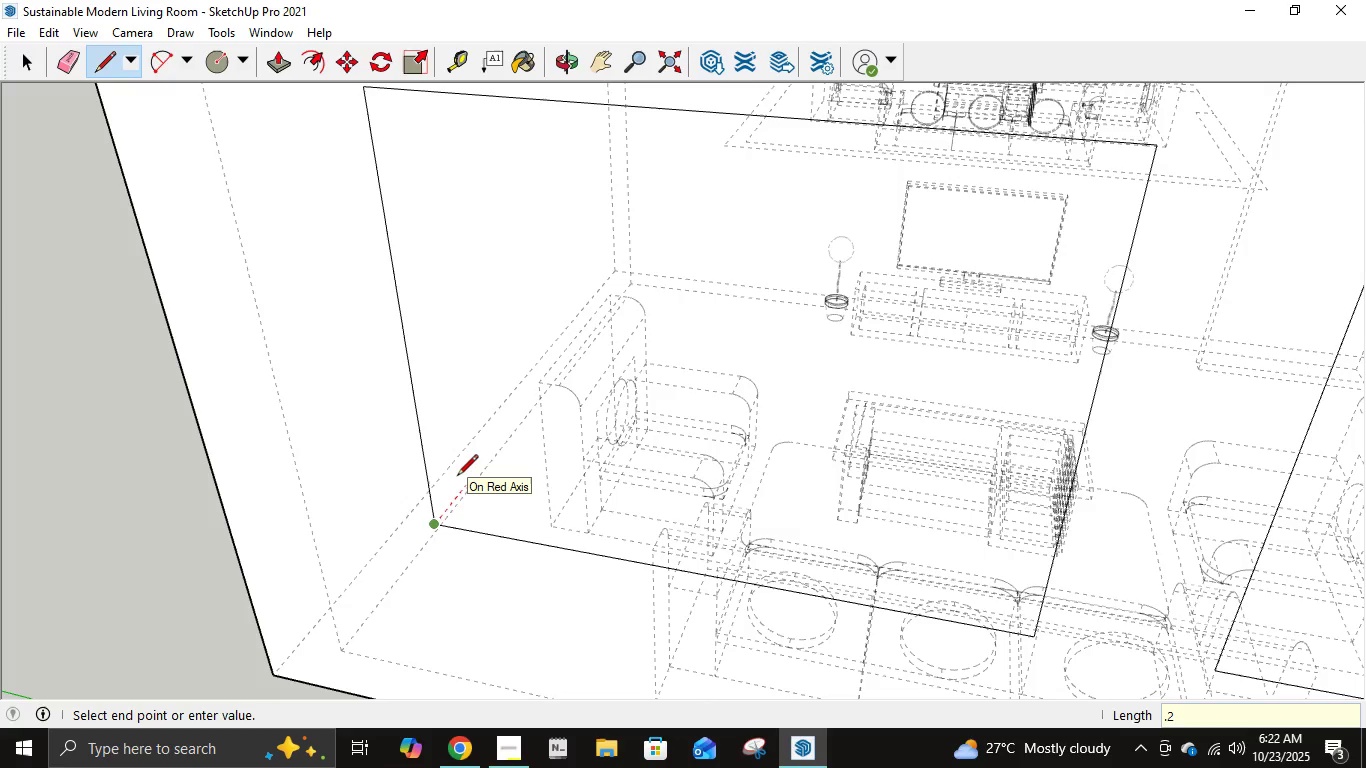 
key(NumpadEnter)
 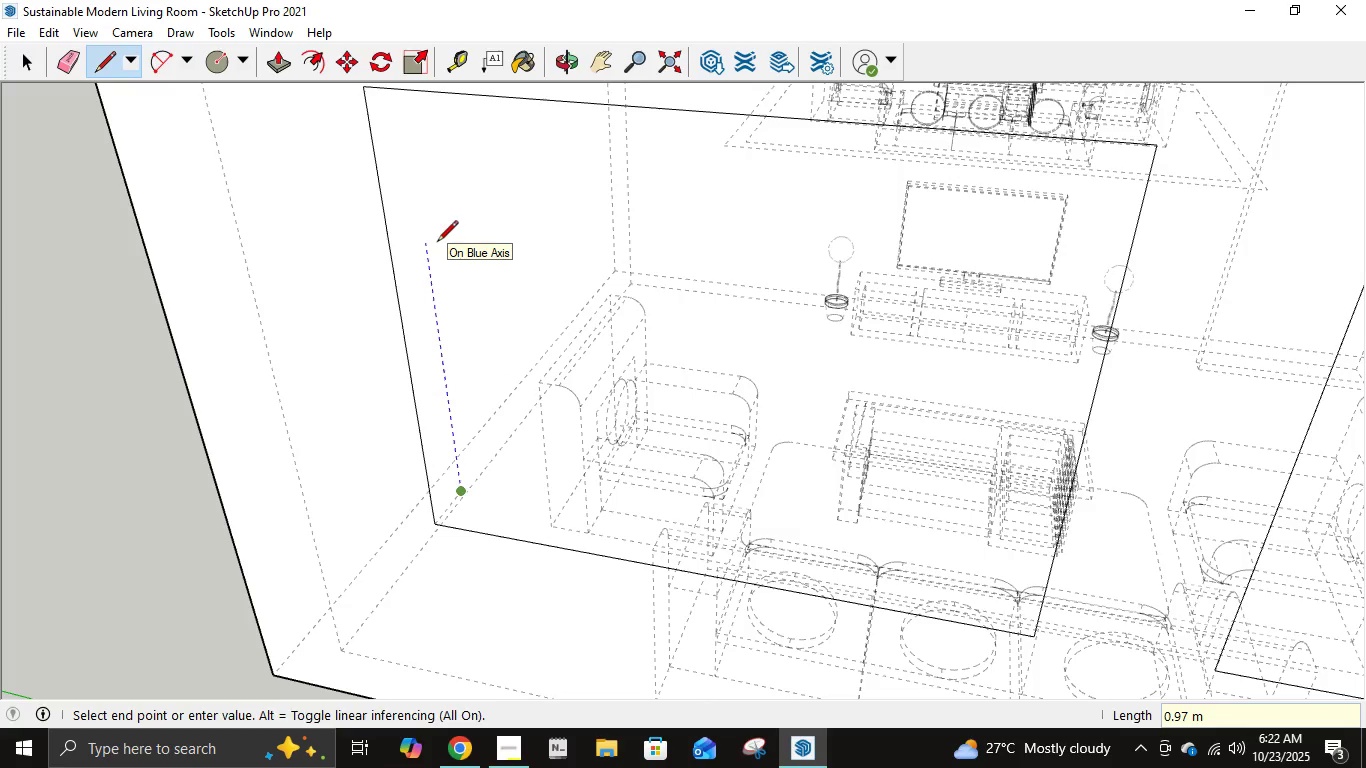 
key(Numpad1)
 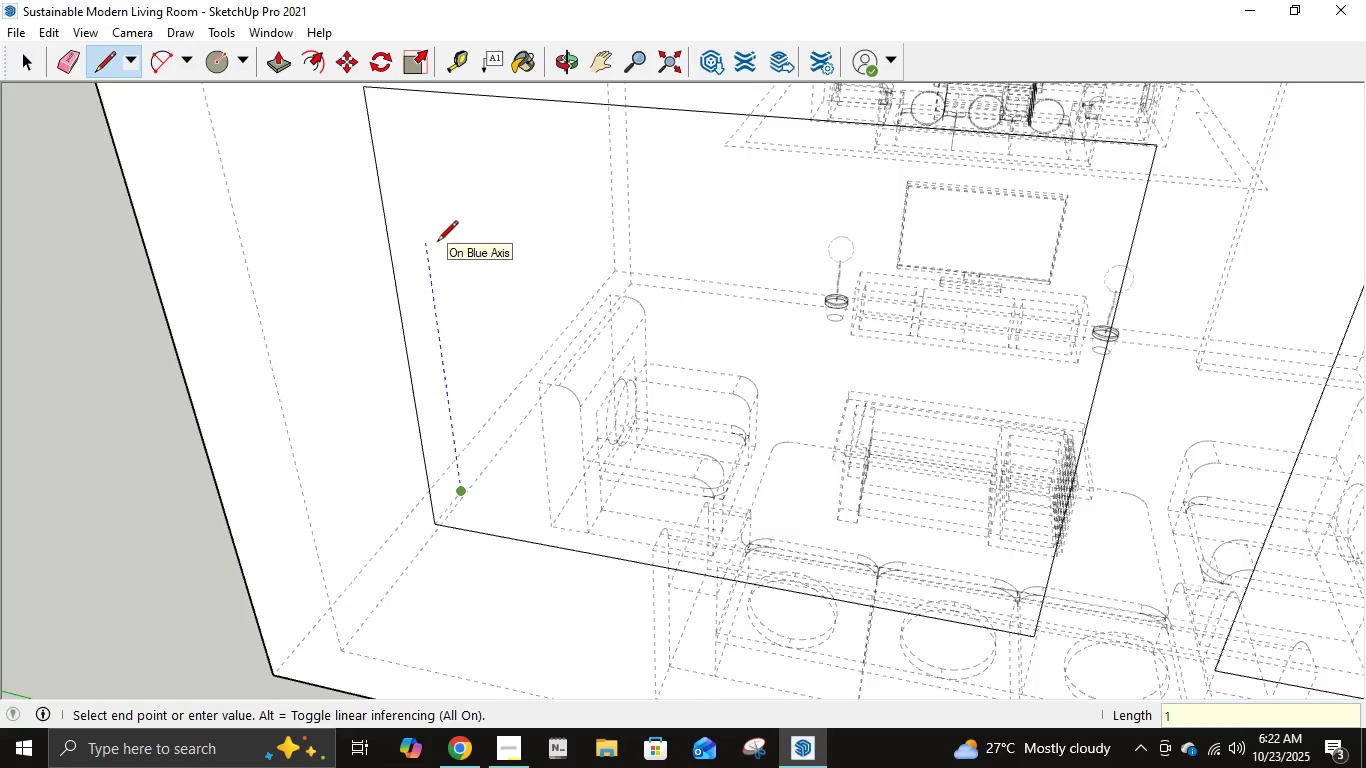 
key(NumpadDecimal)
 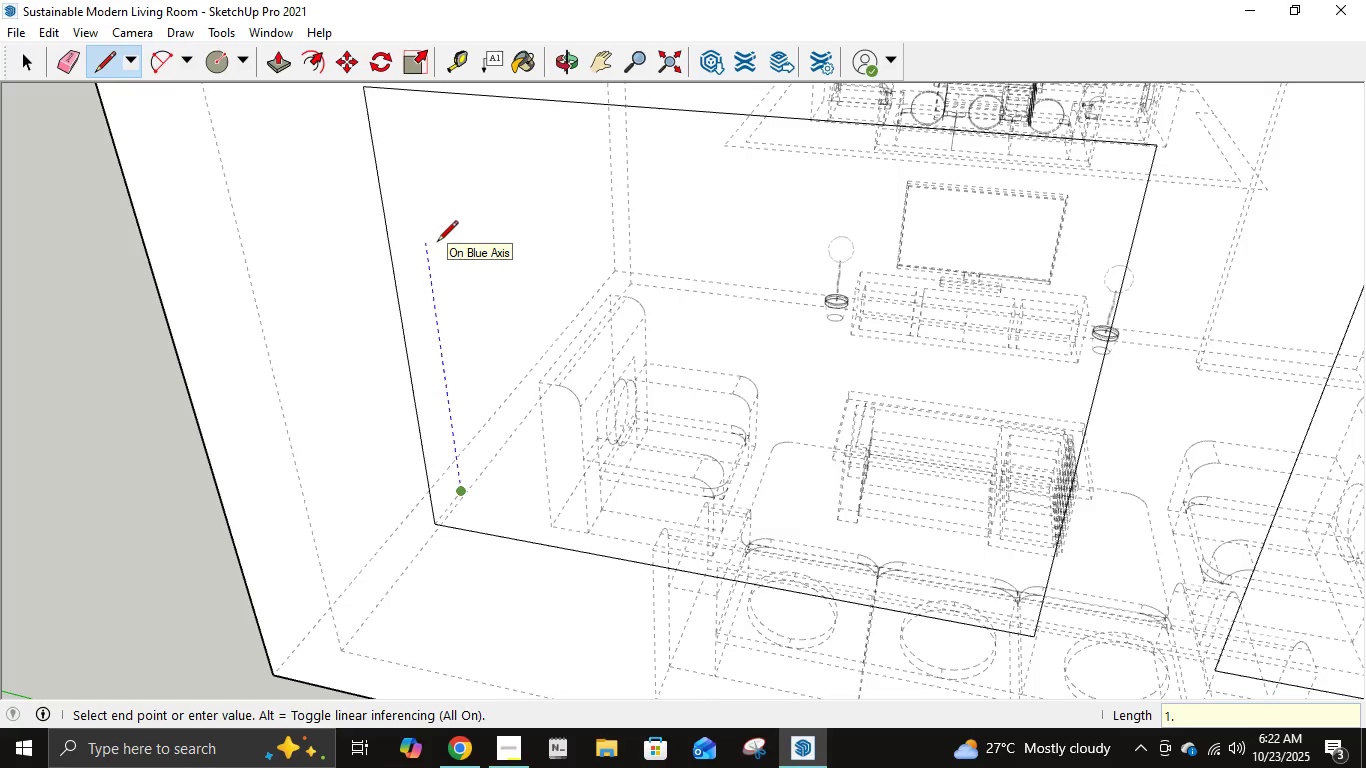 
key(Numpad5)
 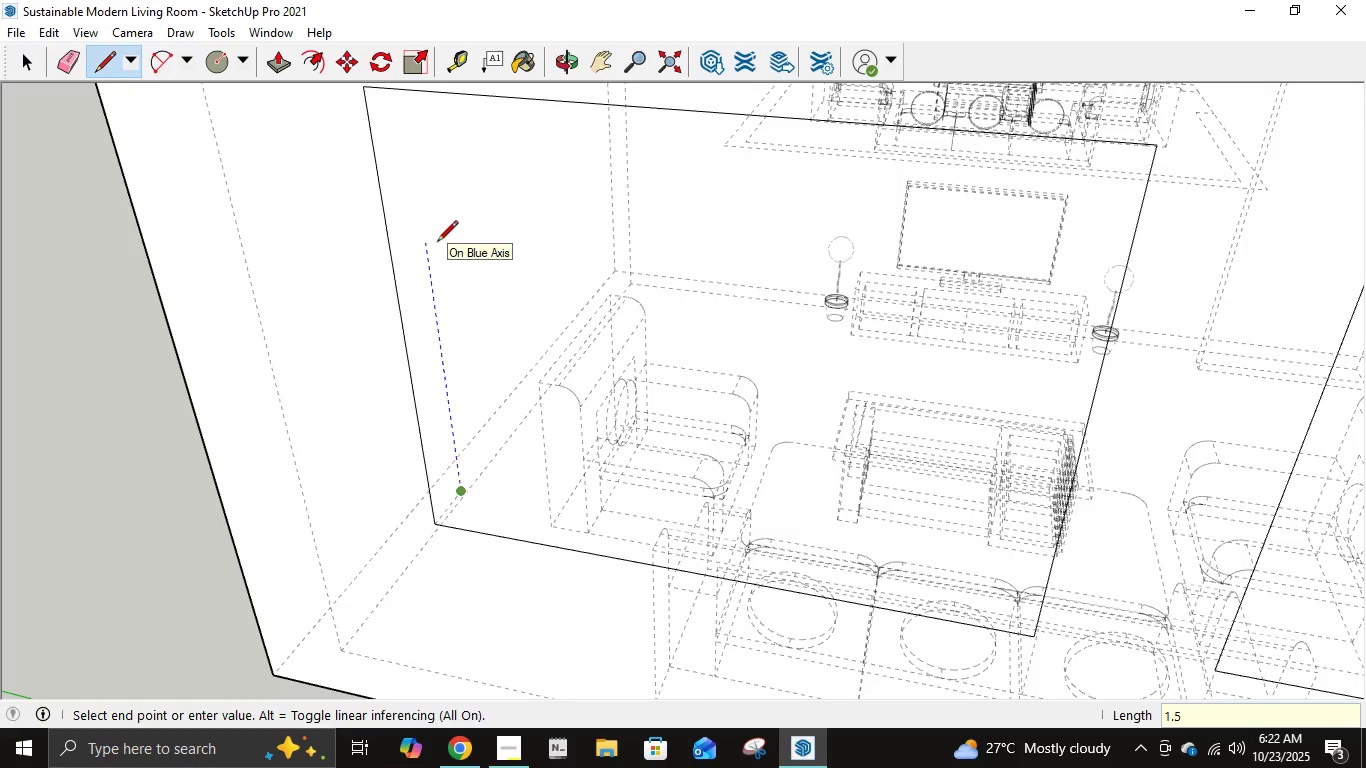 
key(NumpadEnter)
 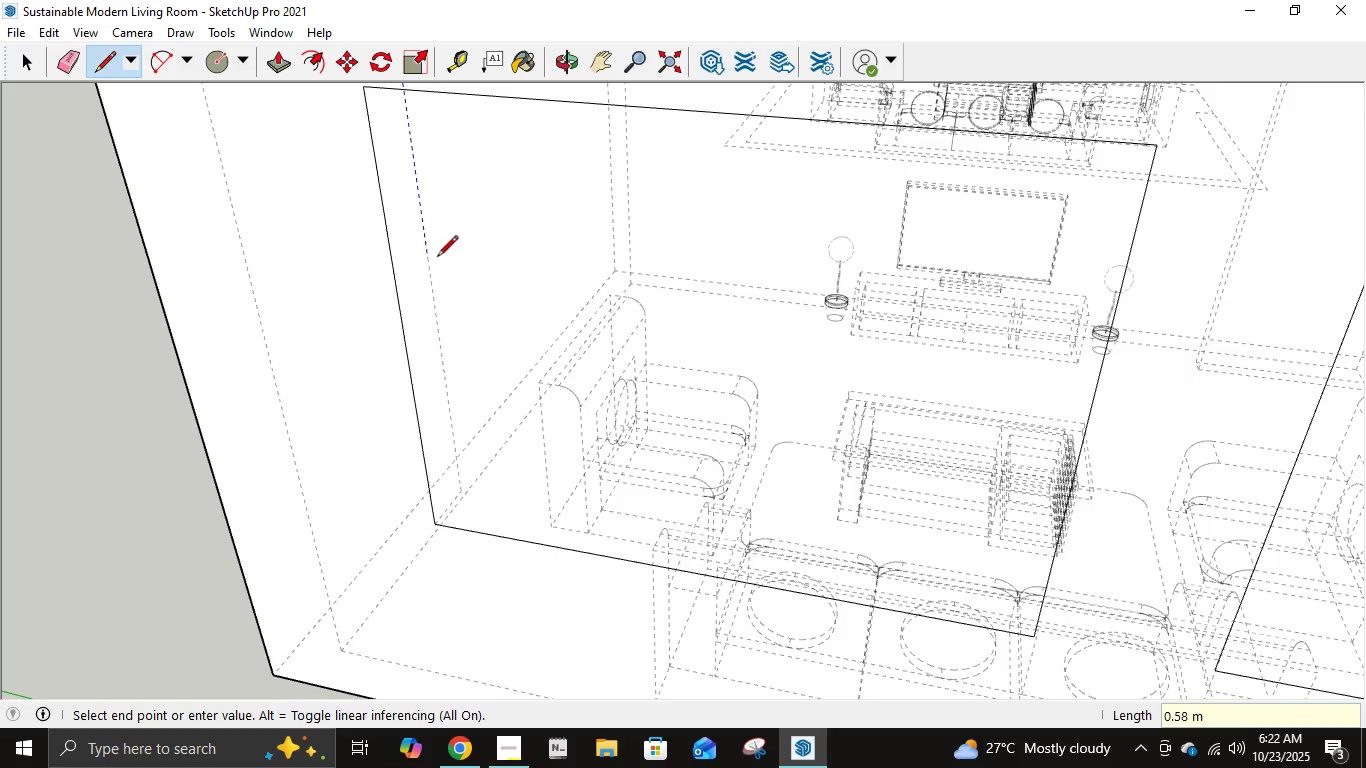 
scroll: coordinate [437, 260], scroll_direction: down, amount: 3.0
 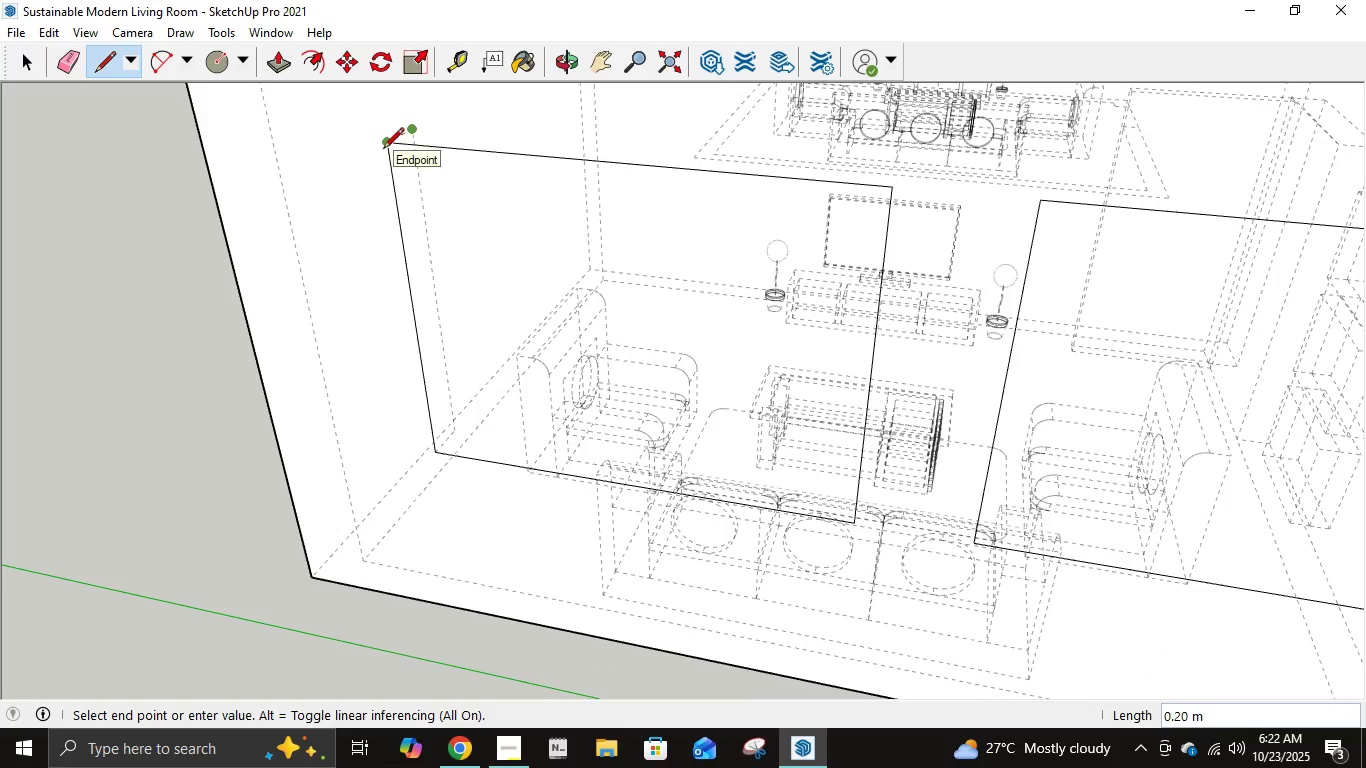 
left_click([383, 150])
 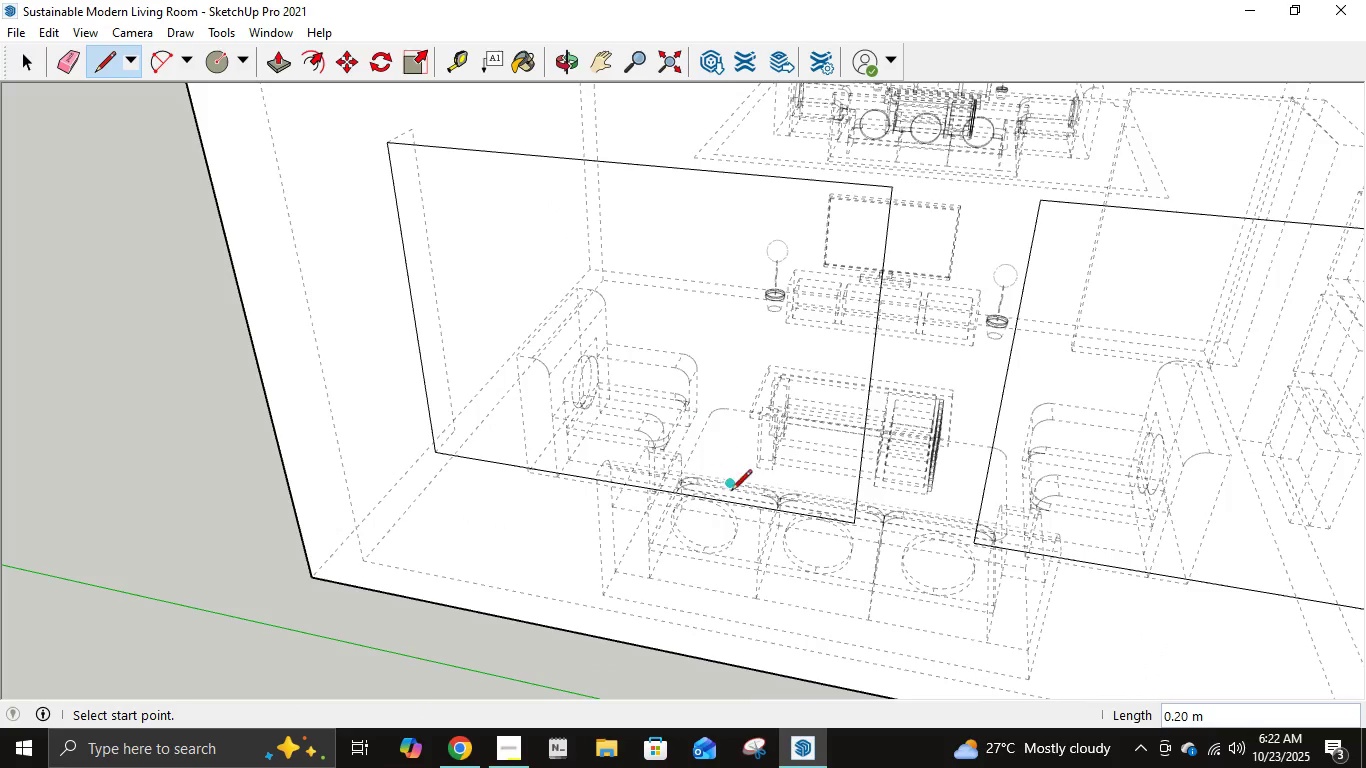 
scroll: coordinate [834, 514], scroll_direction: up, amount: 5.0
 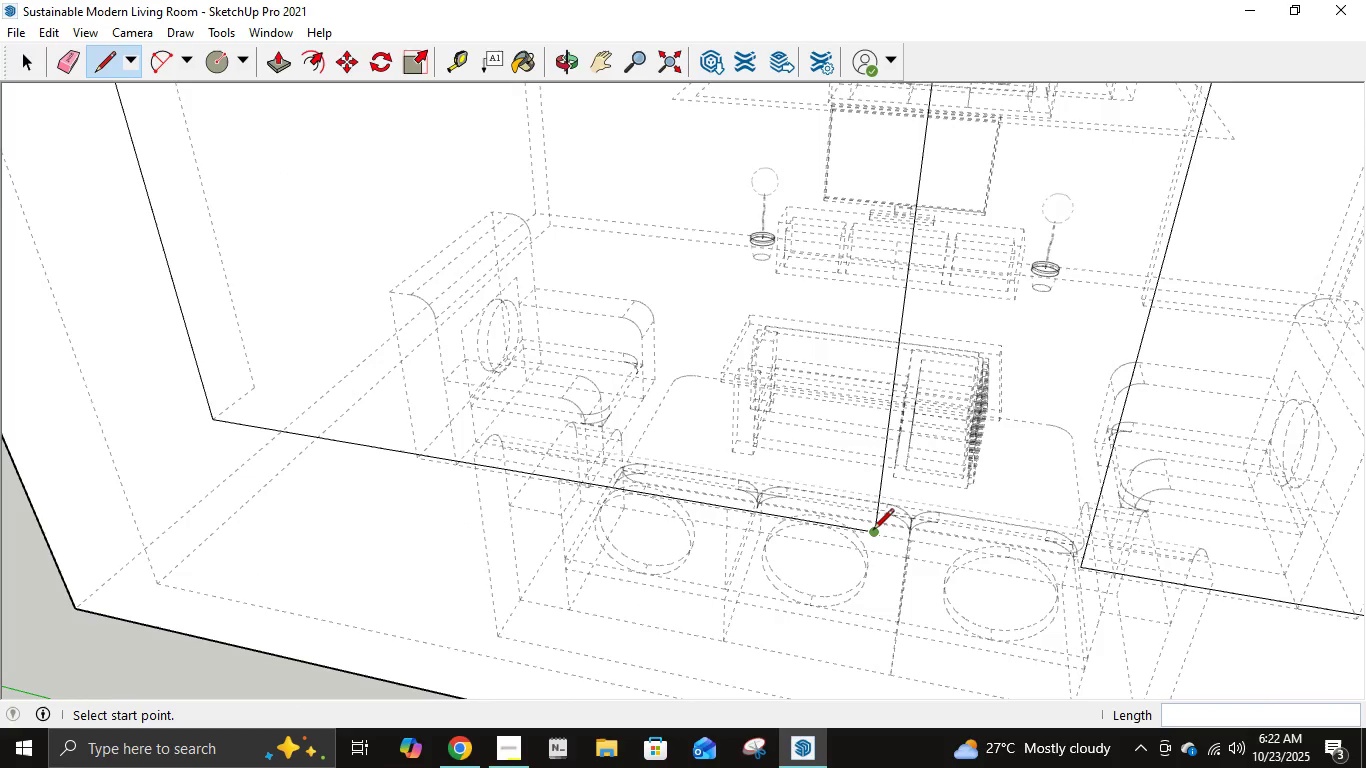 
left_click([873, 531])
 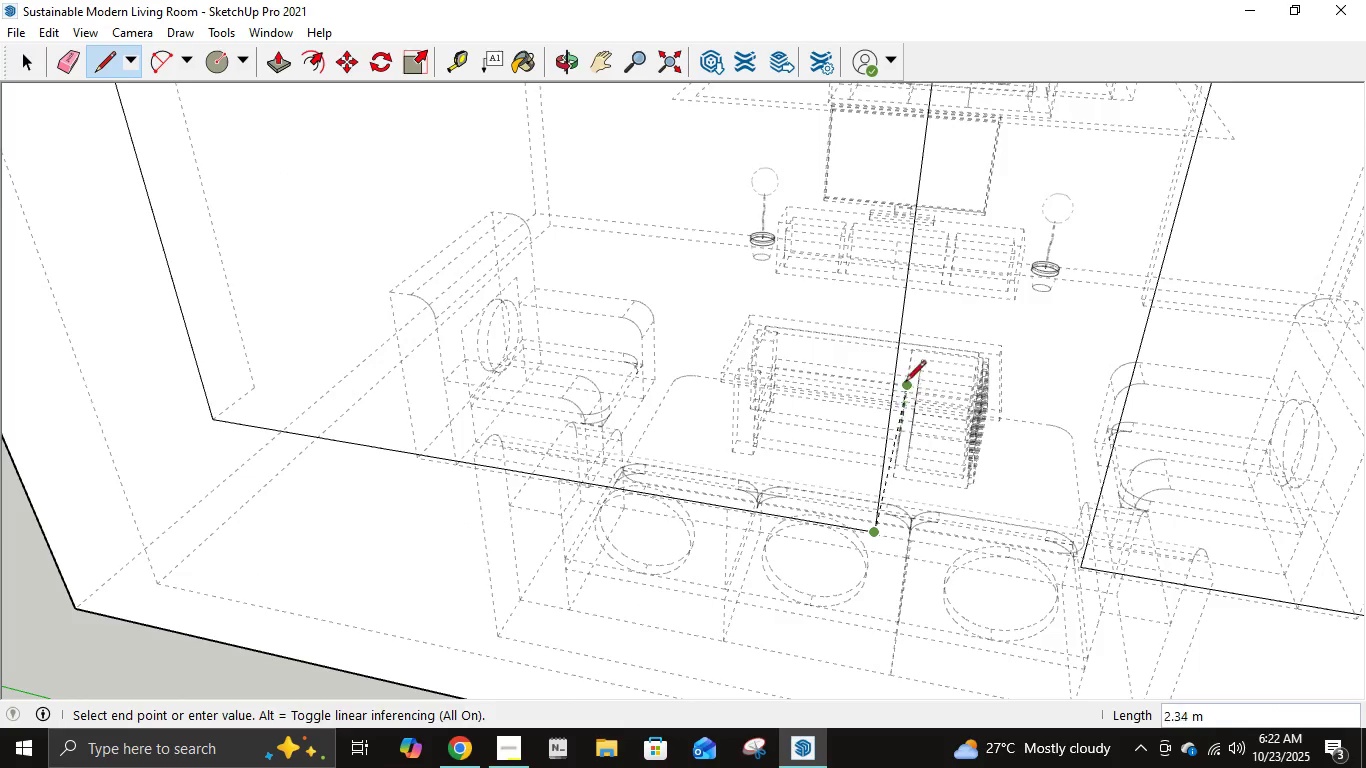 
scroll: coordinate [903, 459], scroll_direction: up, amount: 6.0
 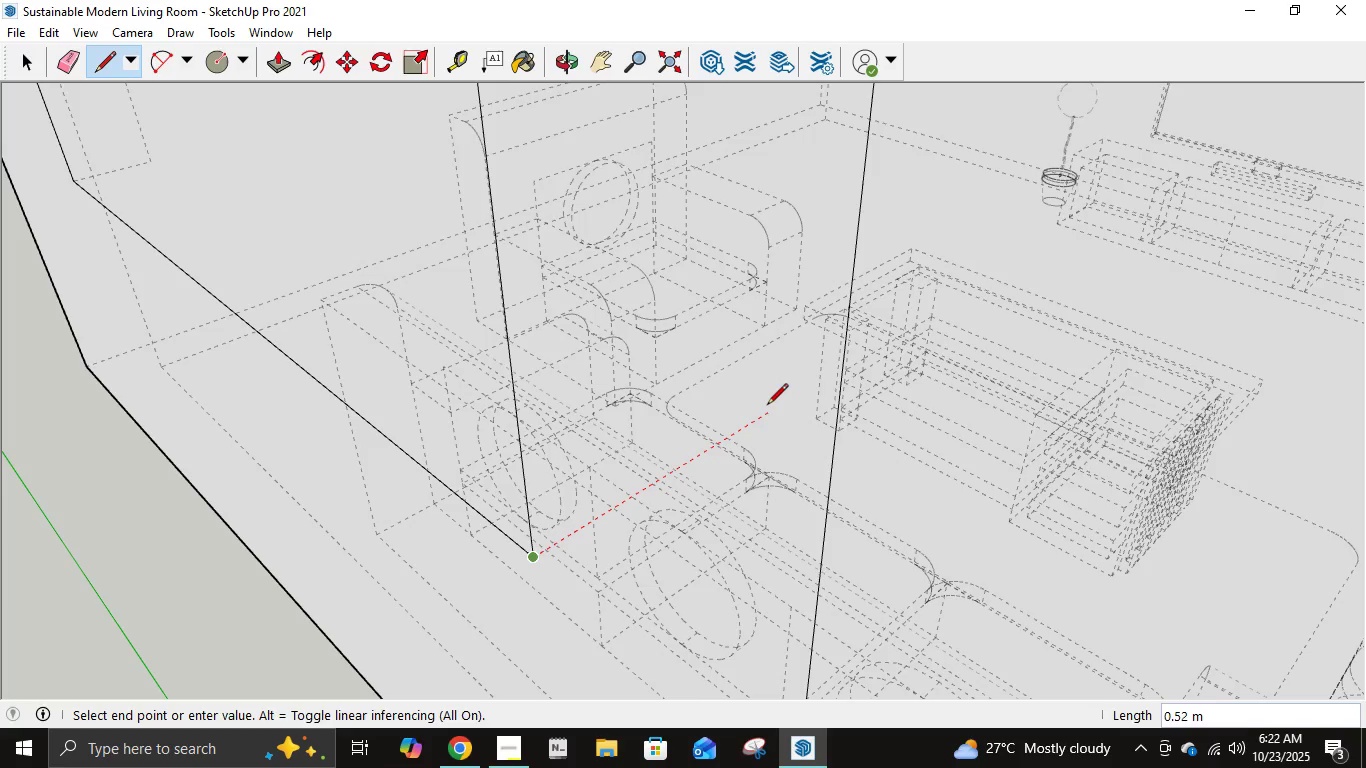 
key(NumpadDecimal)
 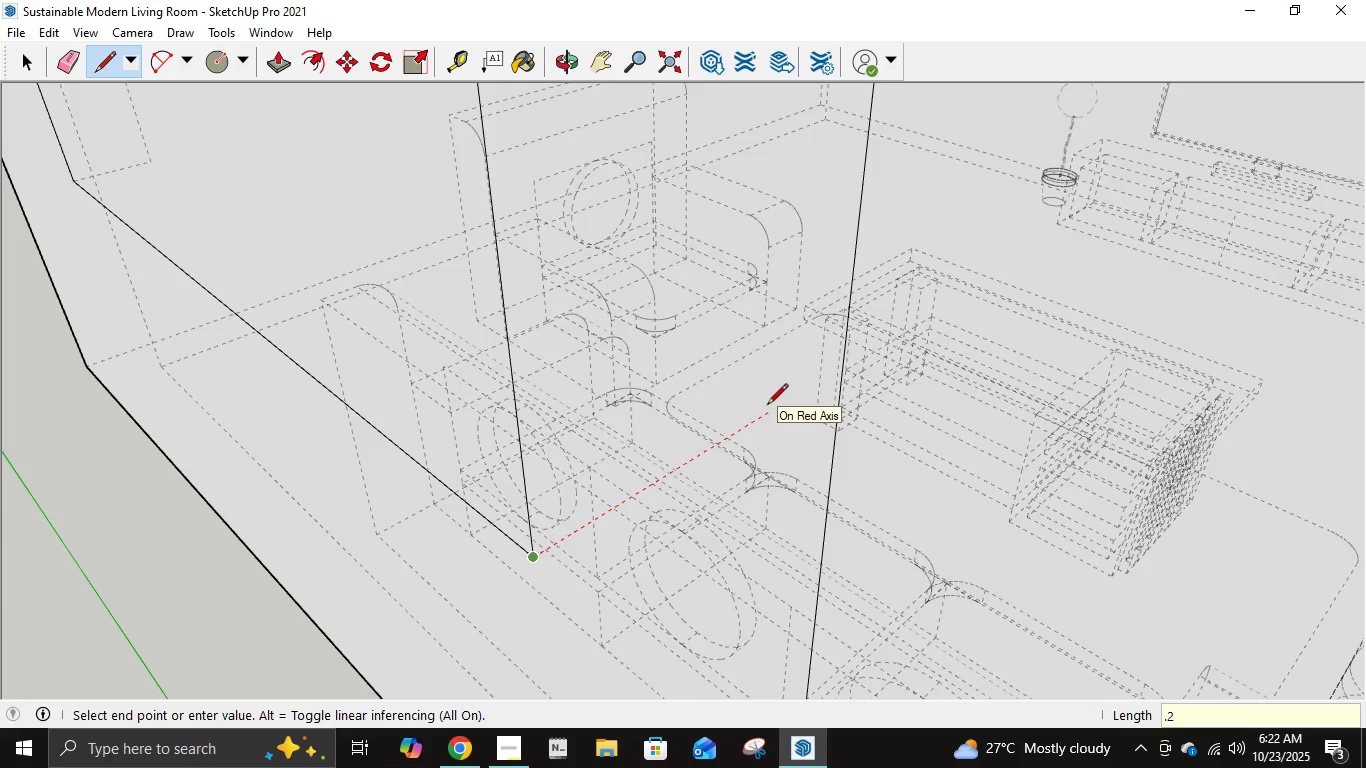 
key(Numpad2)
 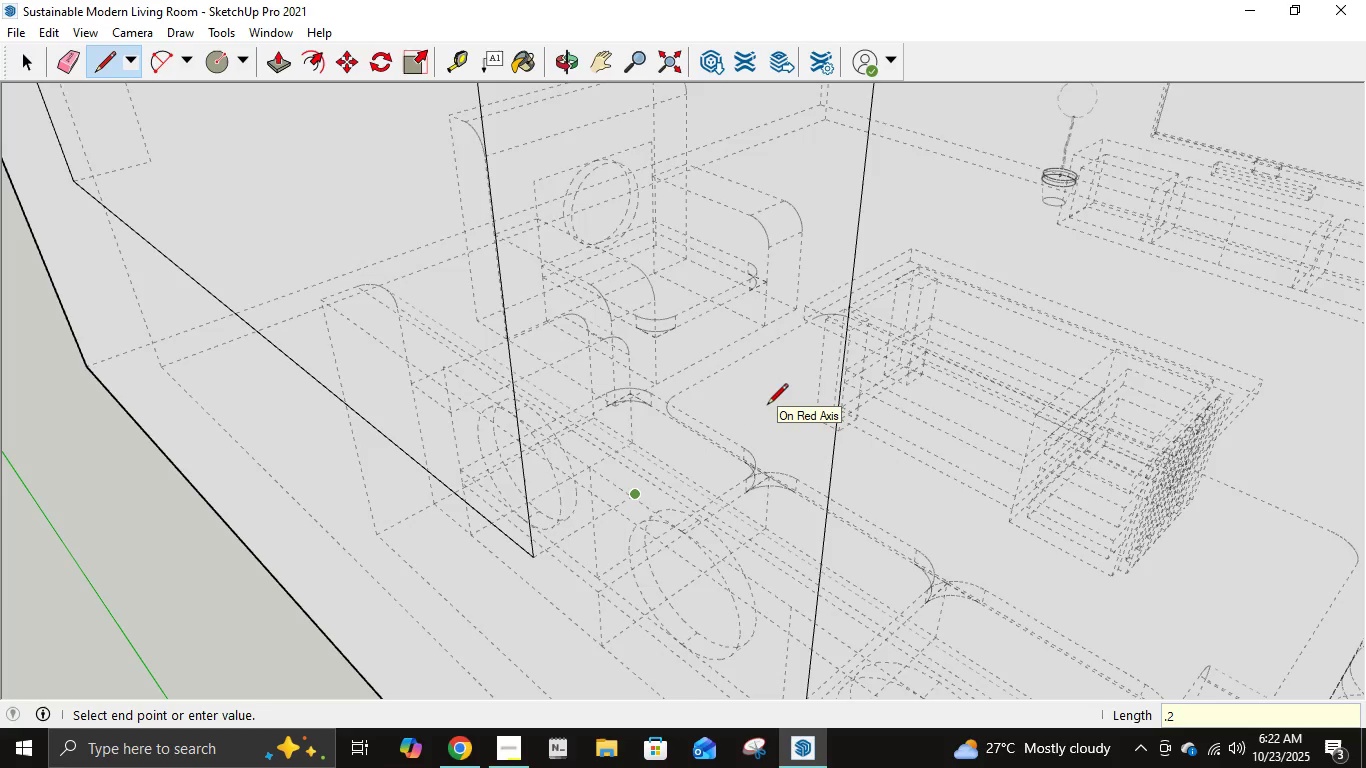 
key(NumpadEnter)
 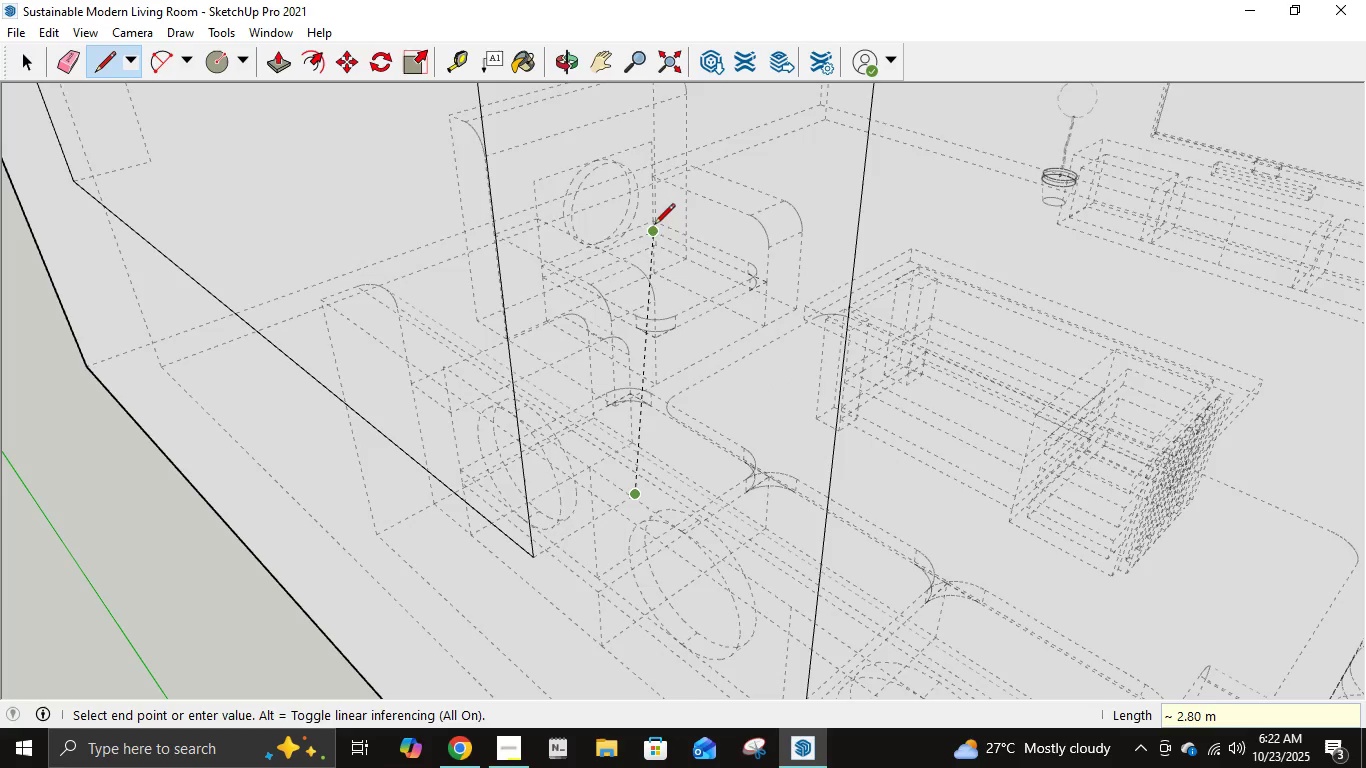 
scroll: coordinate [636, 238], scroll_direction: down, amount: 16.0
 